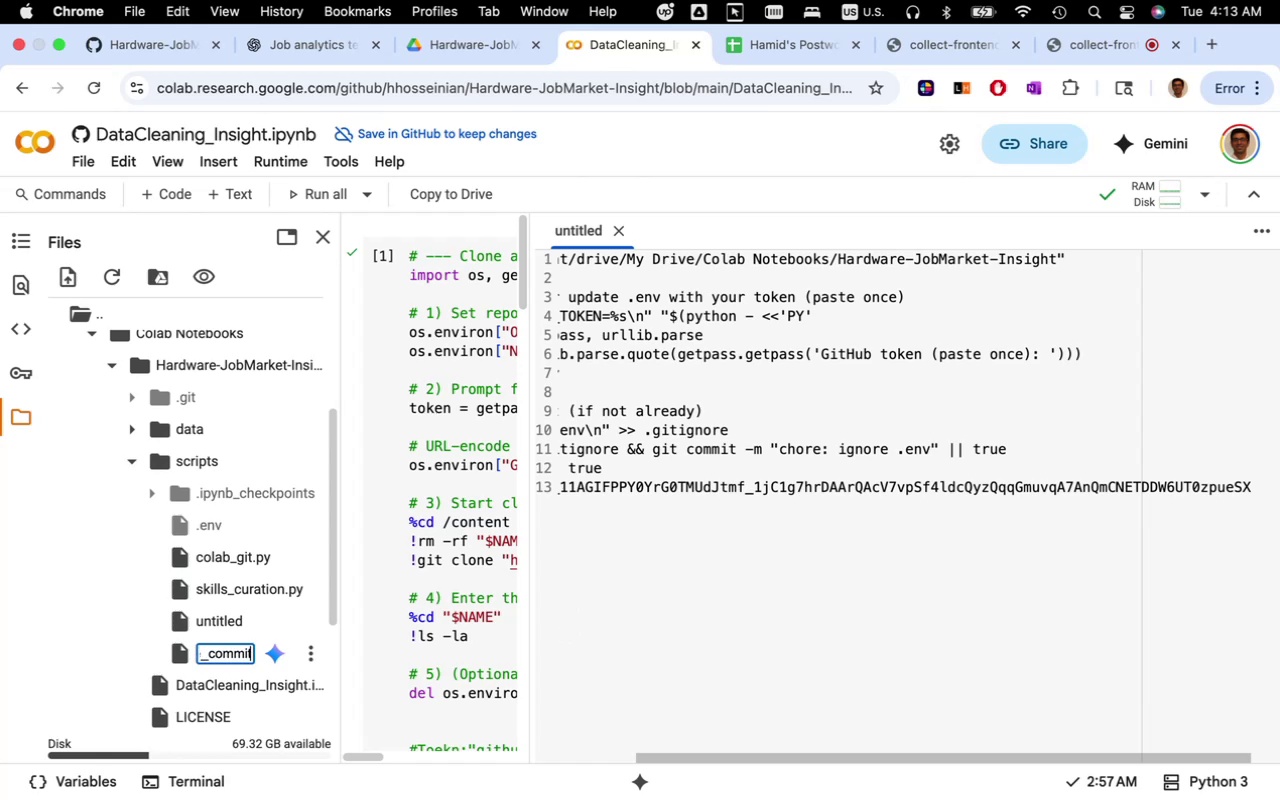 
wait(11.27)
 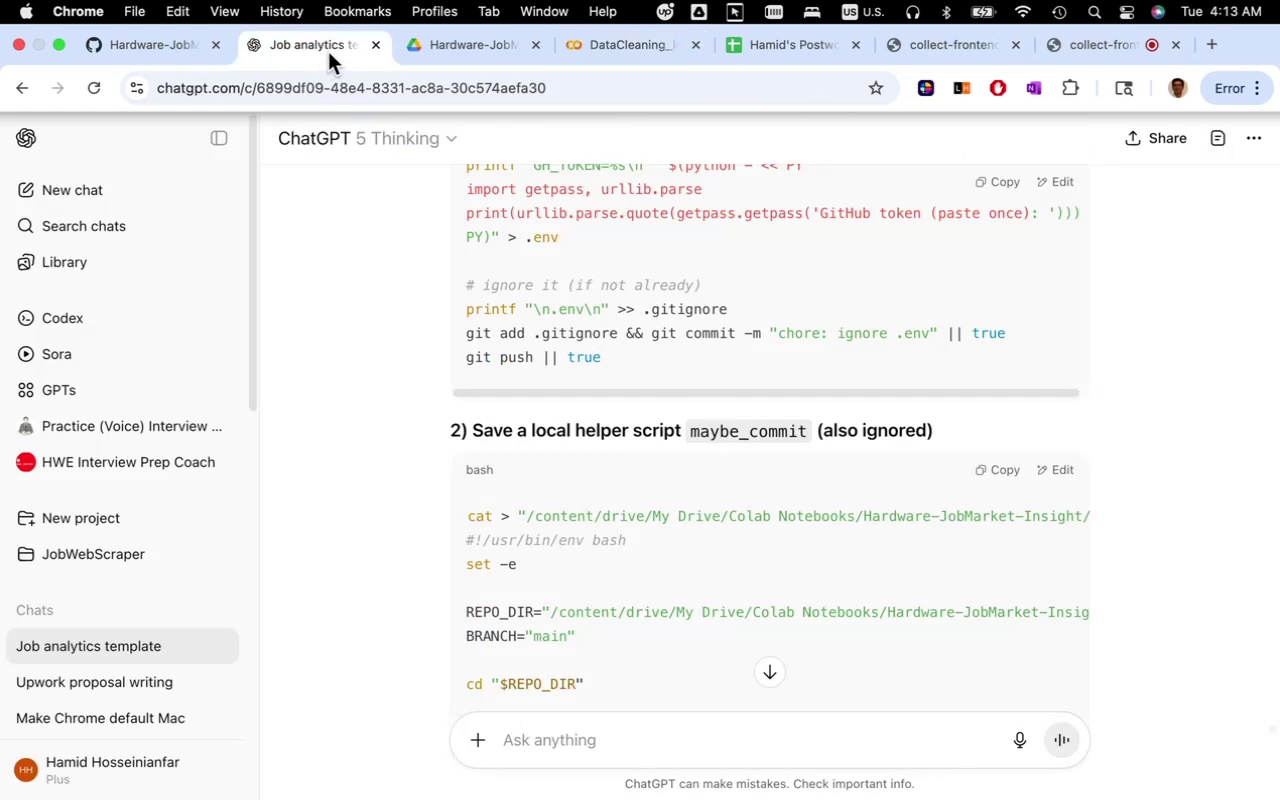 
scroll: coordinate [502, 544], scroll_direction: down, amount: 26.0
 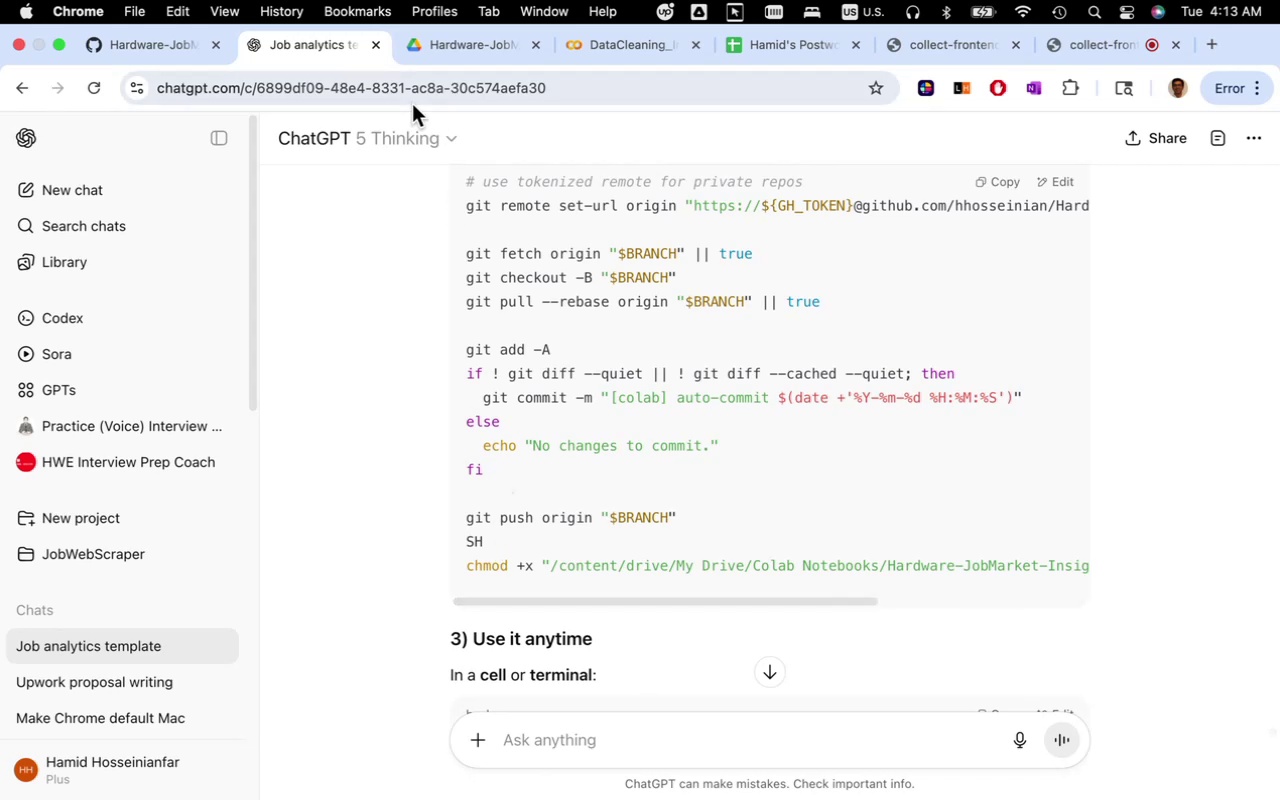 
left_click([638, 48])
 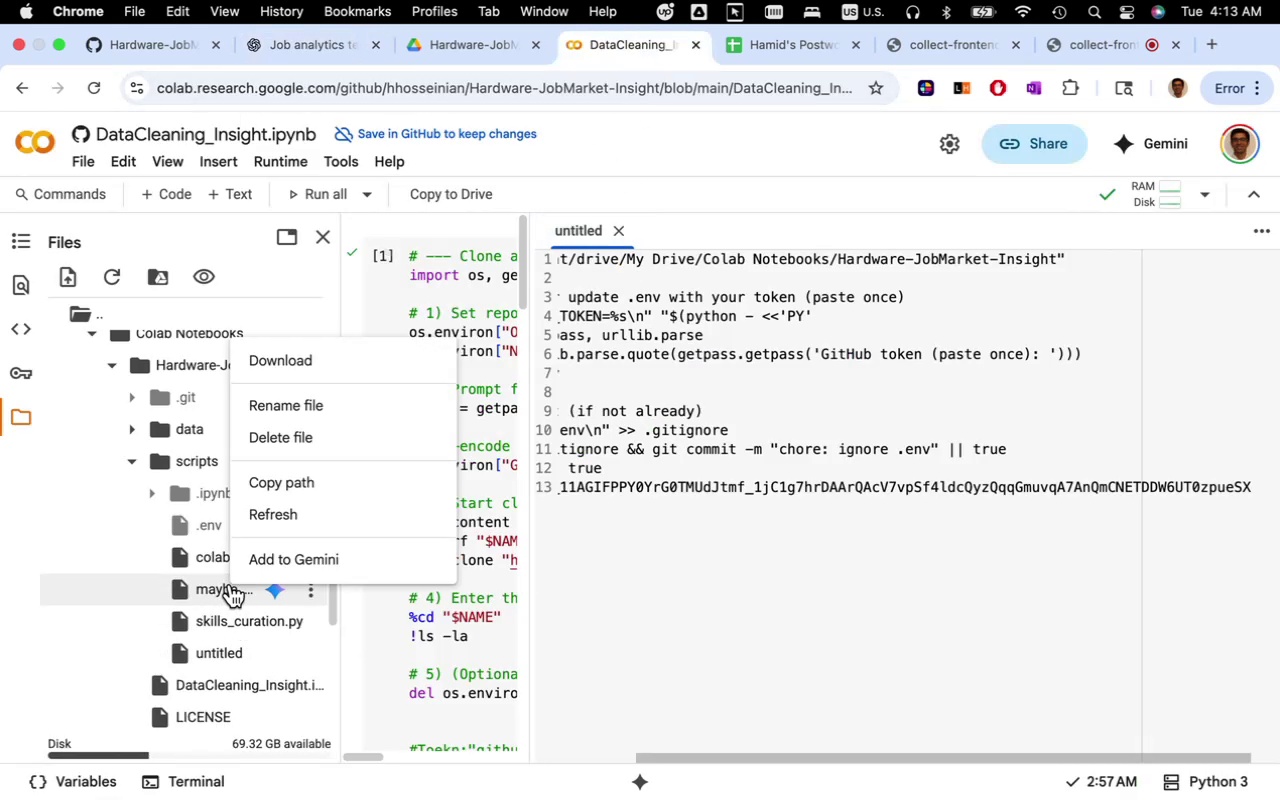 
wait(5.03)
 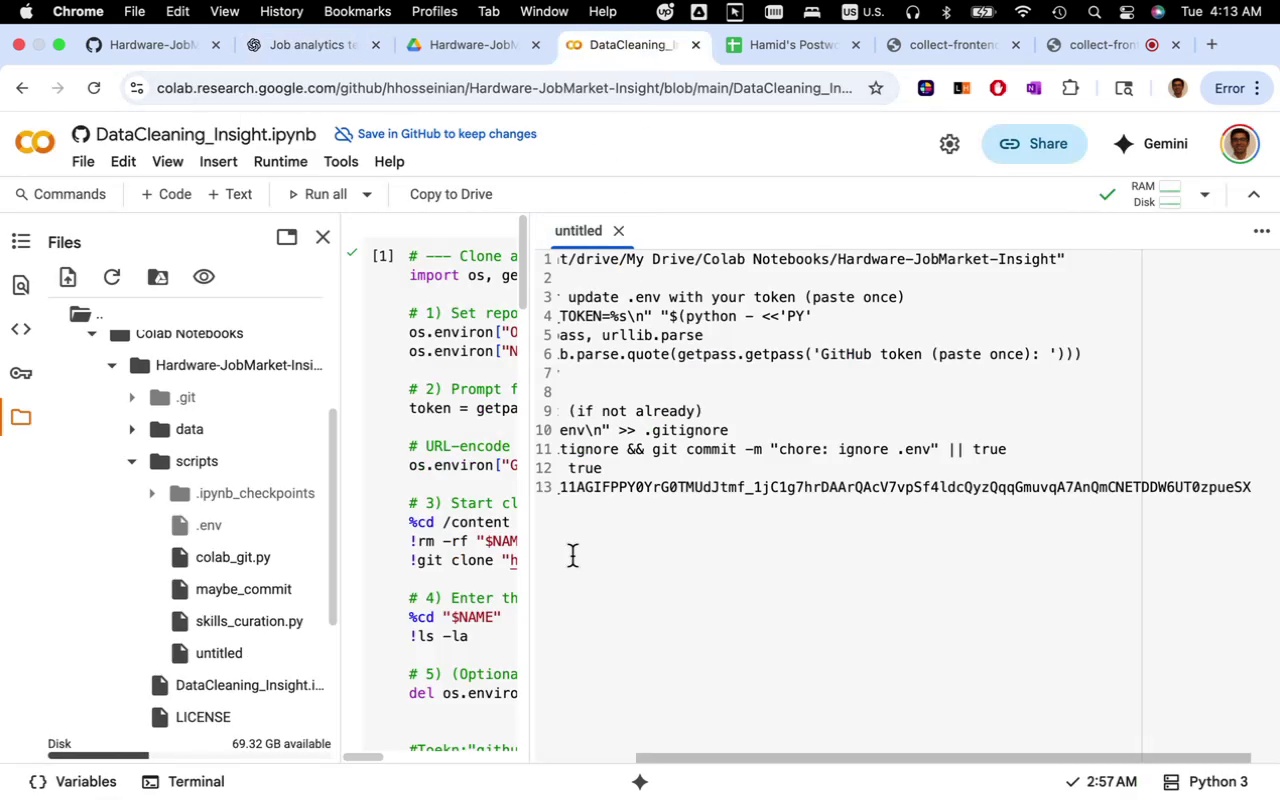 
left_click([312, 398])
 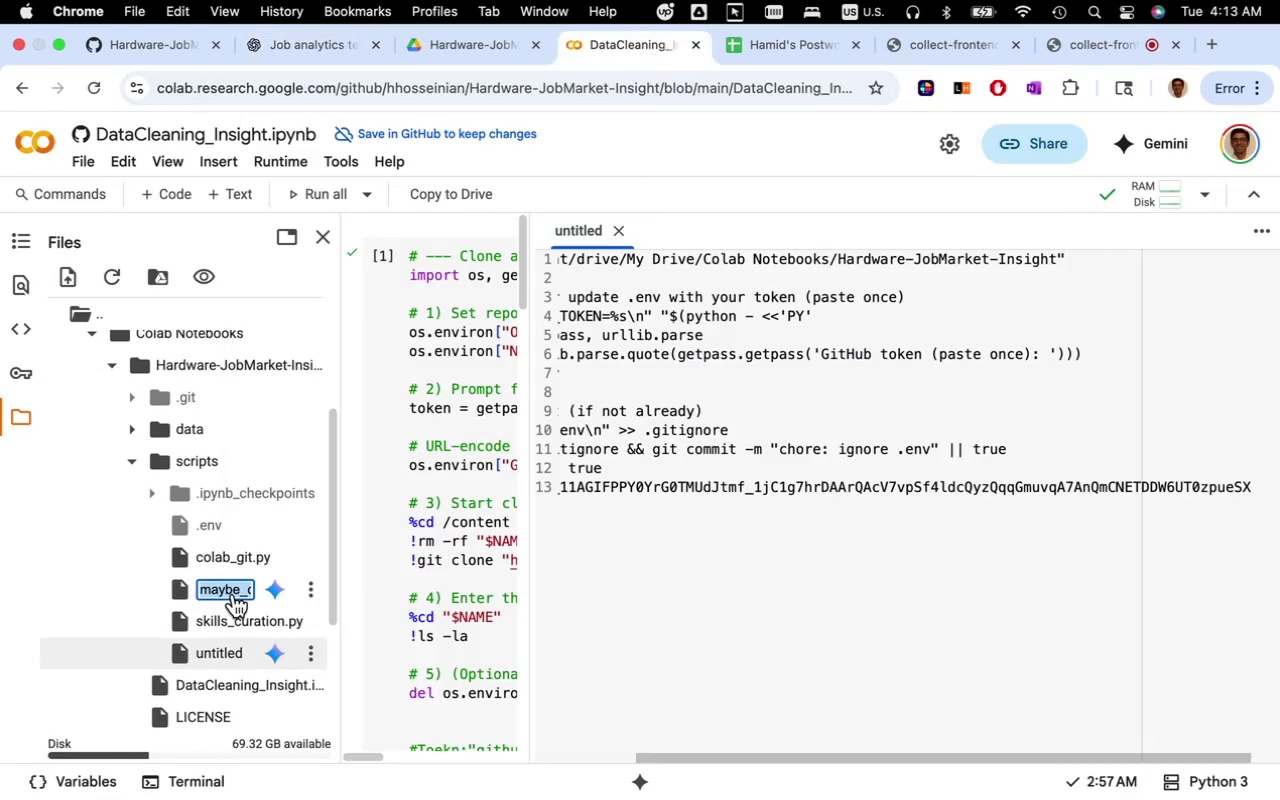 
left_click([239, 587])
 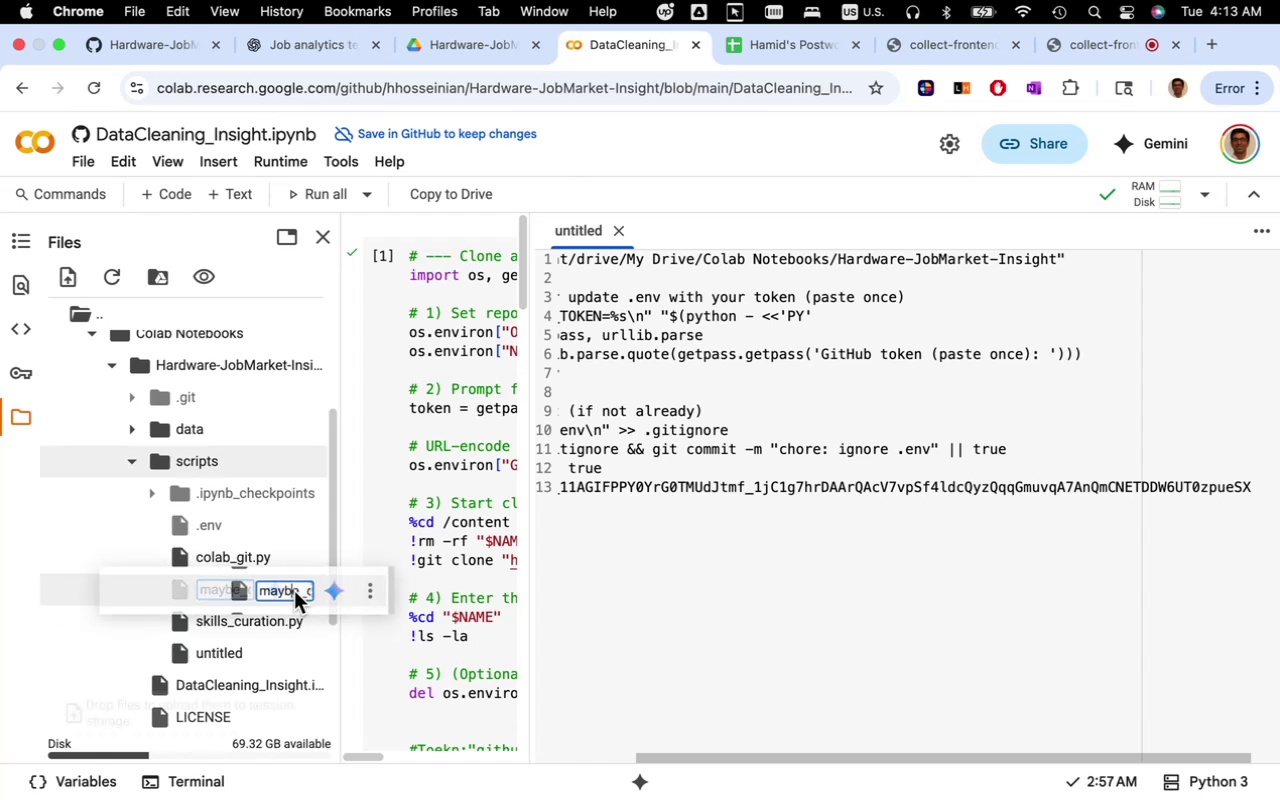 
mouse_move([292, 582])
 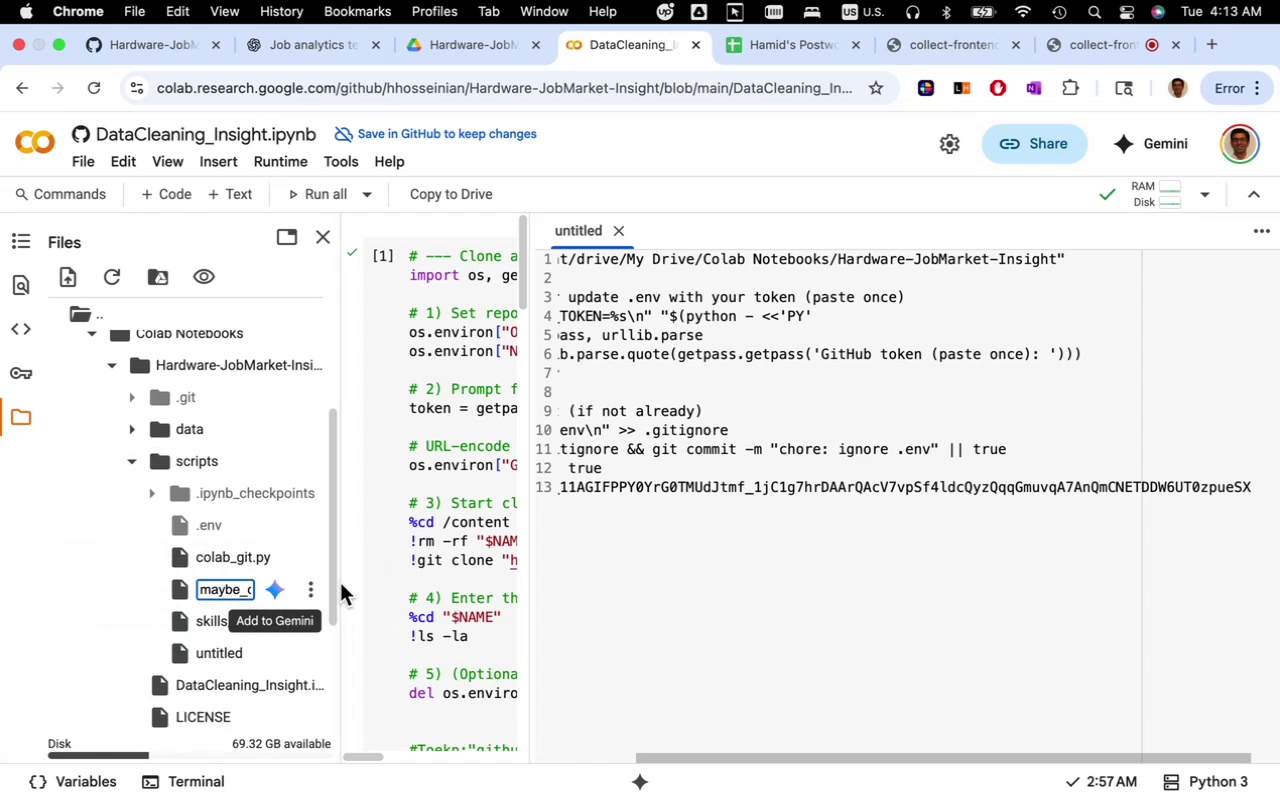 
hold_key(key=ArrowRight, duration=1.5)
 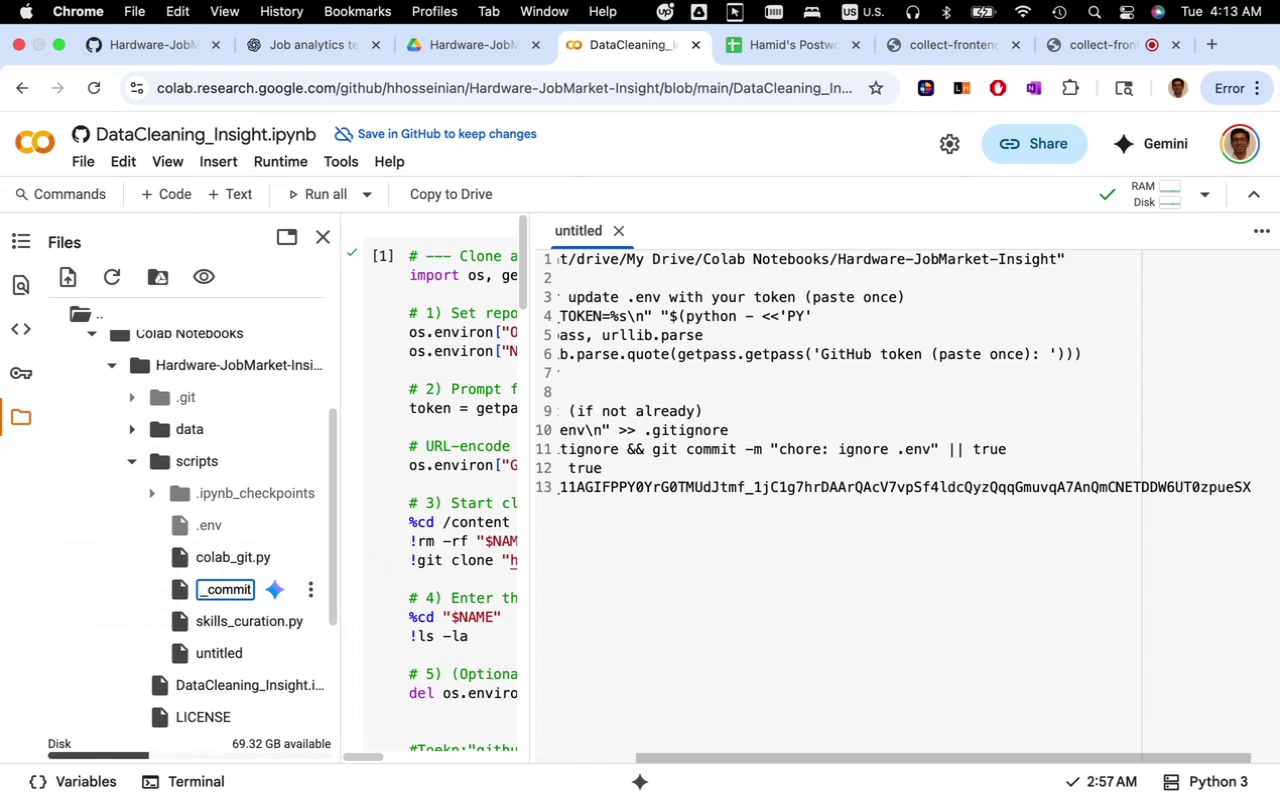 
type(.sh)
 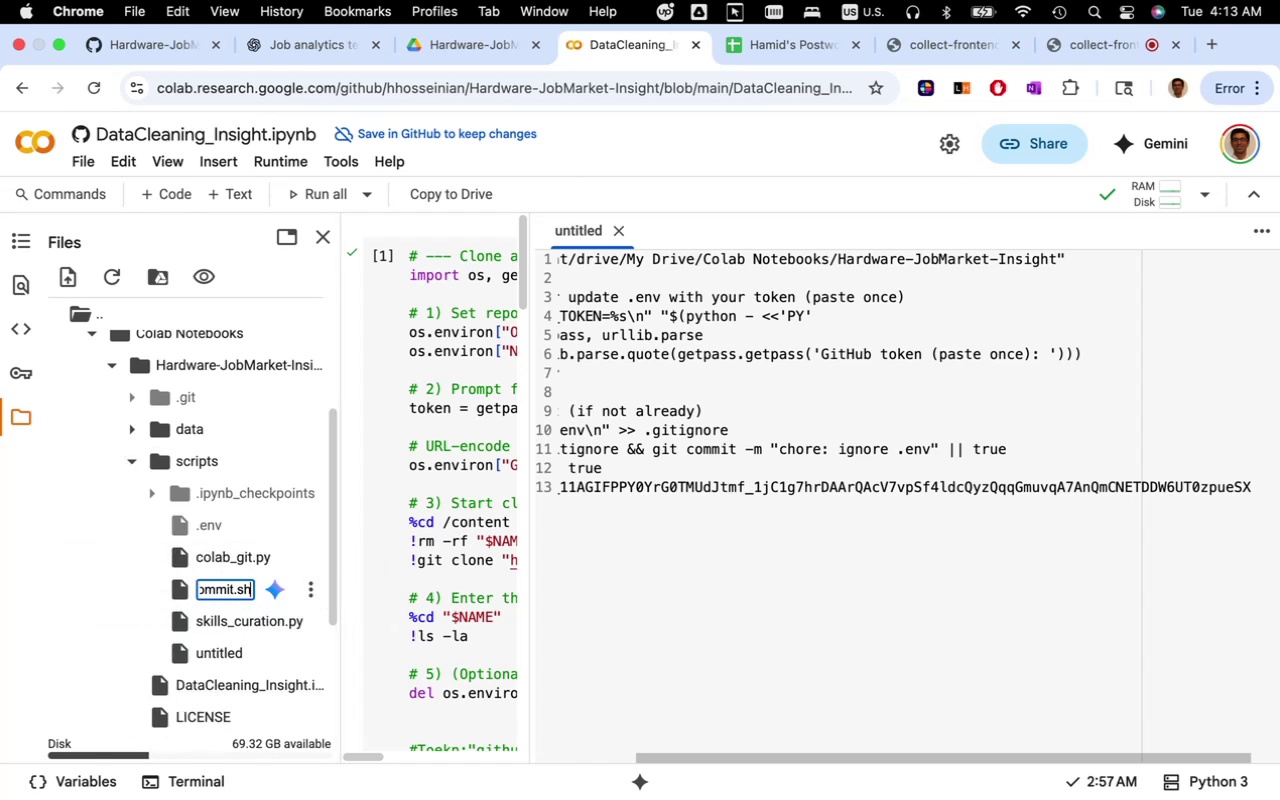 
key(Enter)
 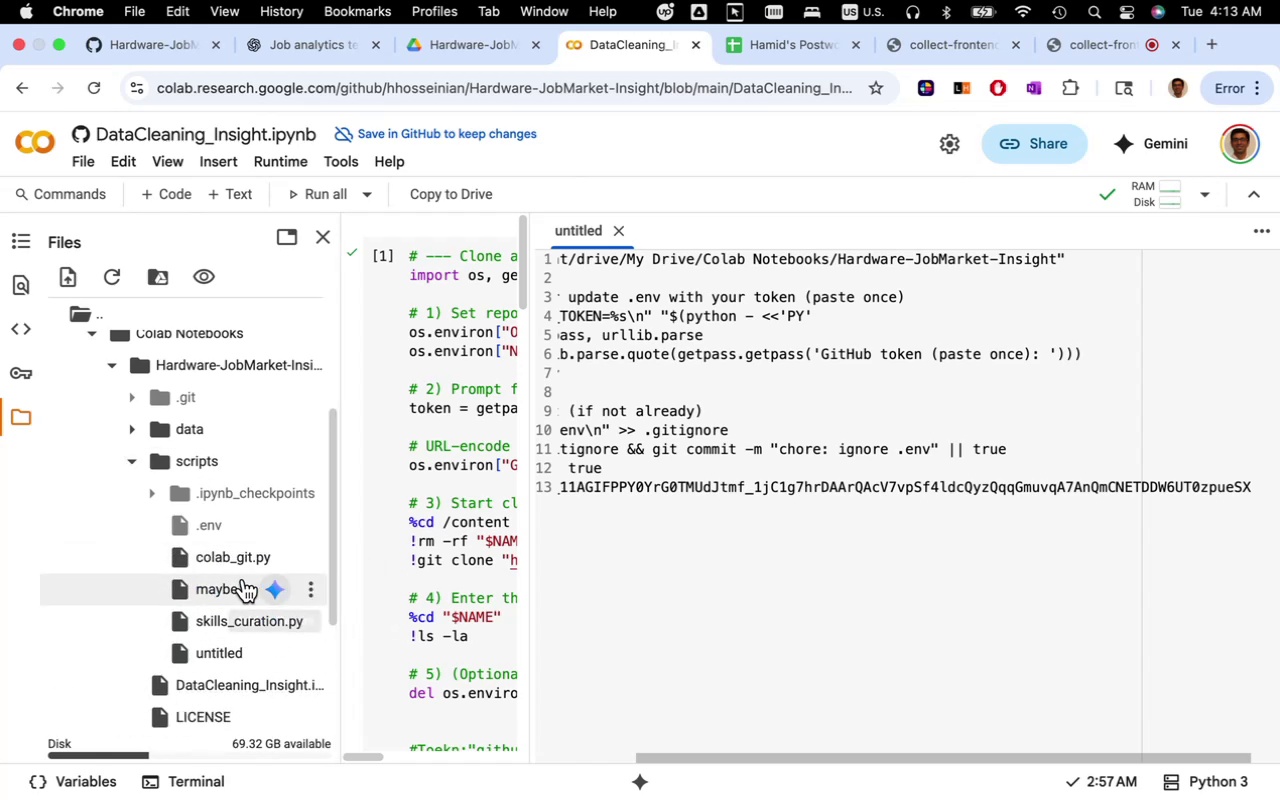 
right_click([239, 589])
 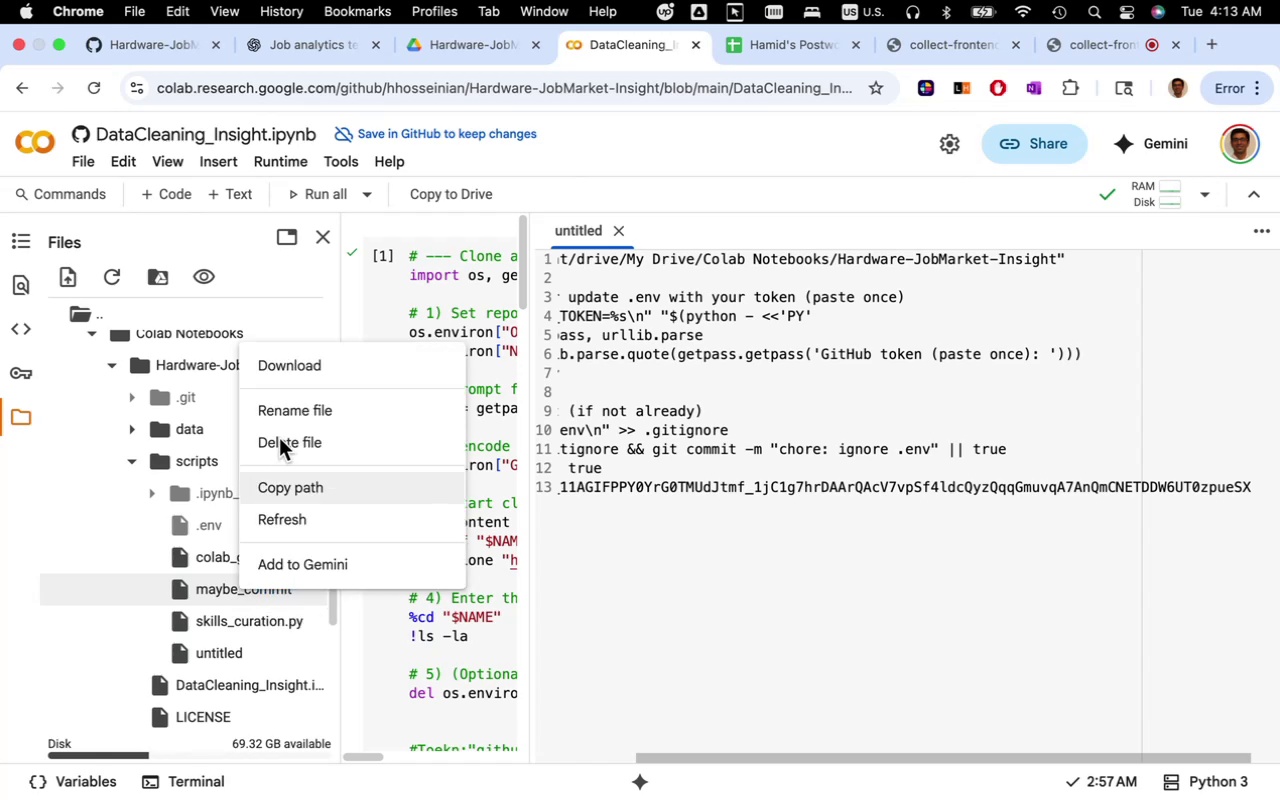 
left_click([292, 411])
 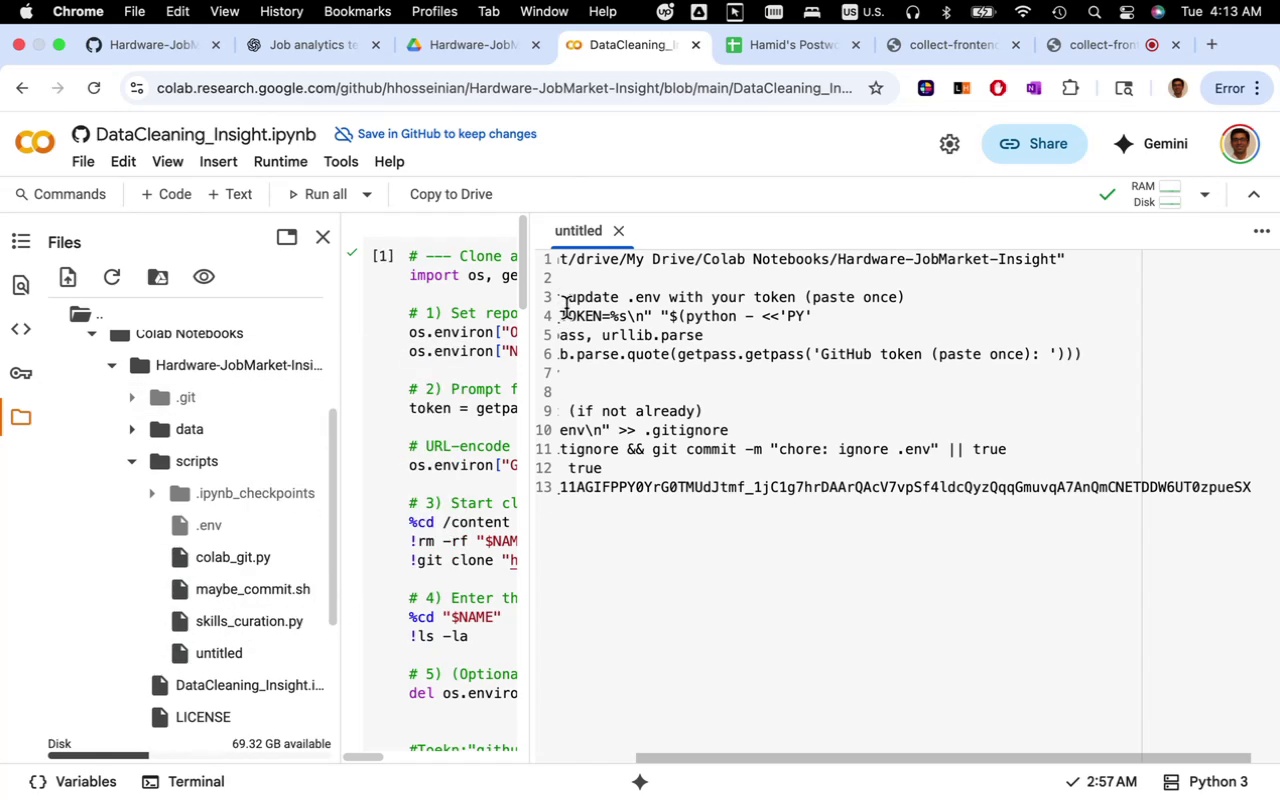 
left_click([325, 47])
 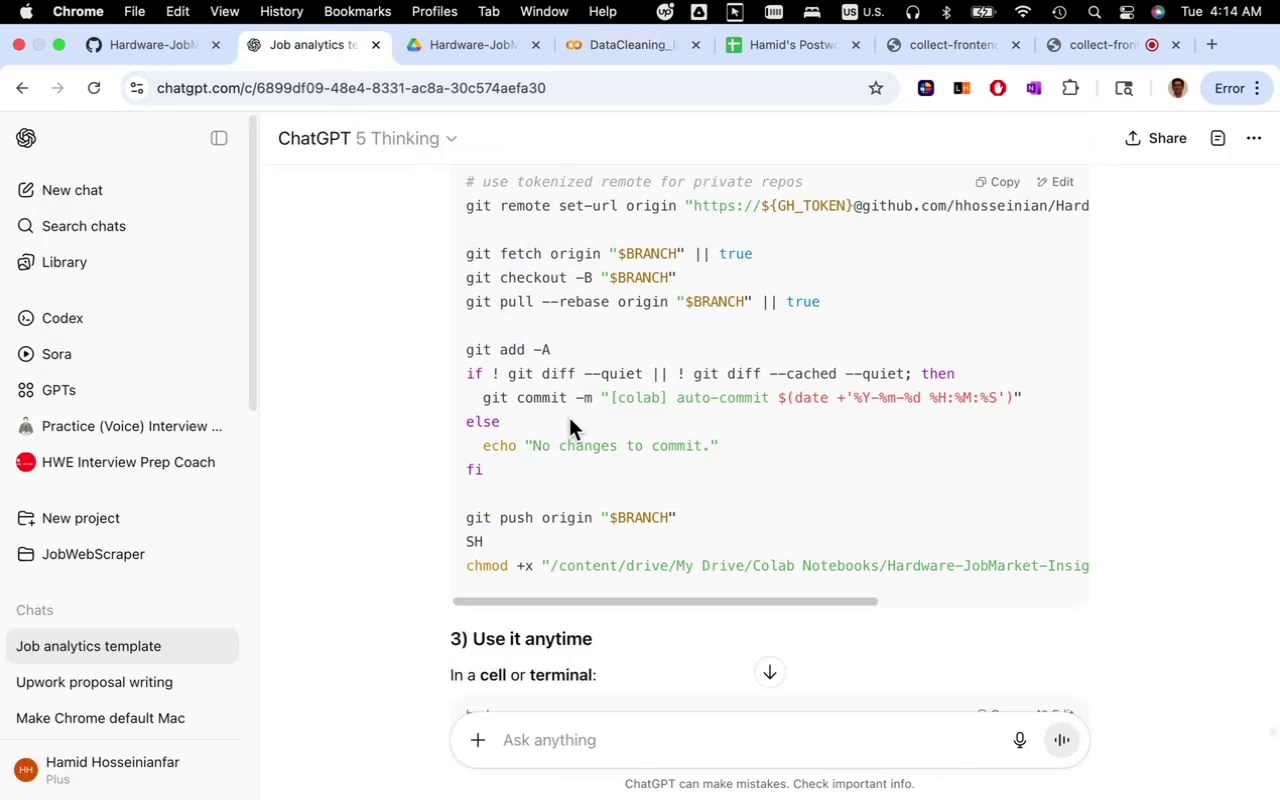 
scroll: coordinate [570, 458], scroll_direction: down, amount: 8.0
 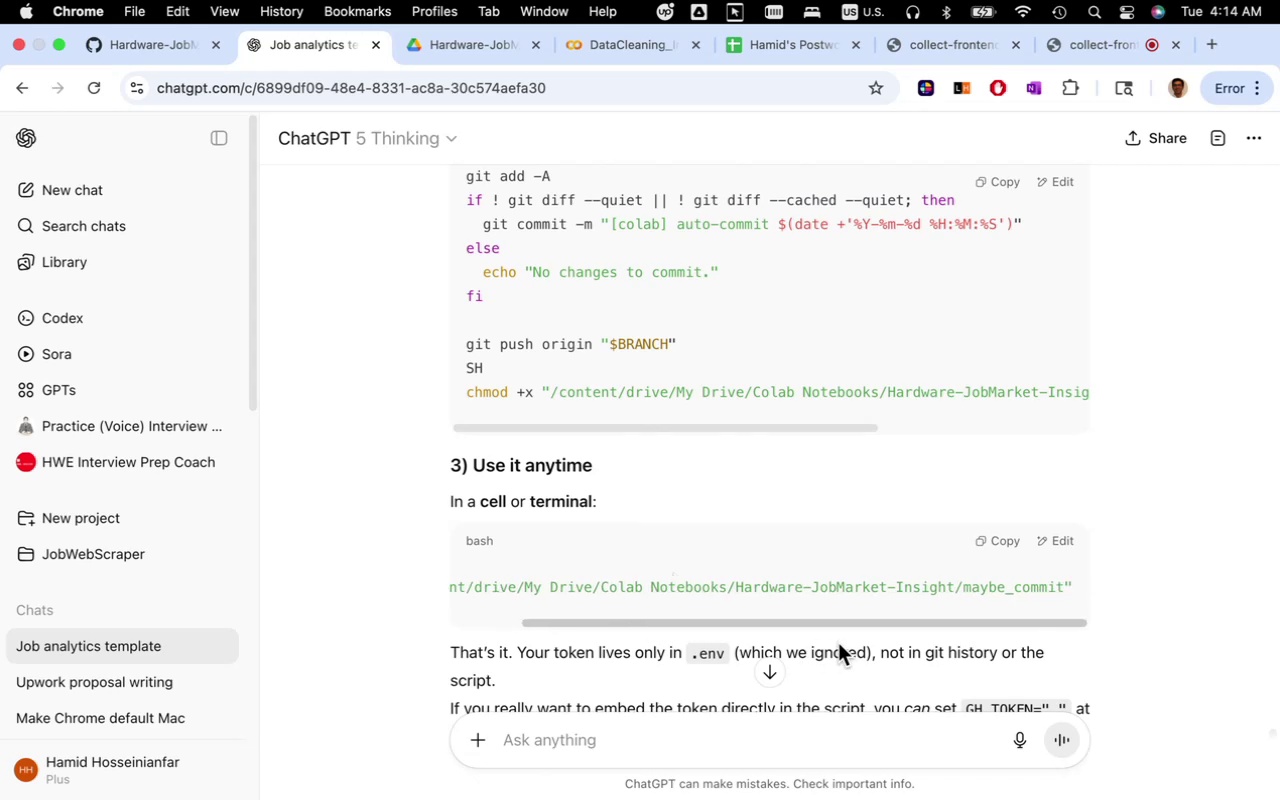 
wait(5.58)
 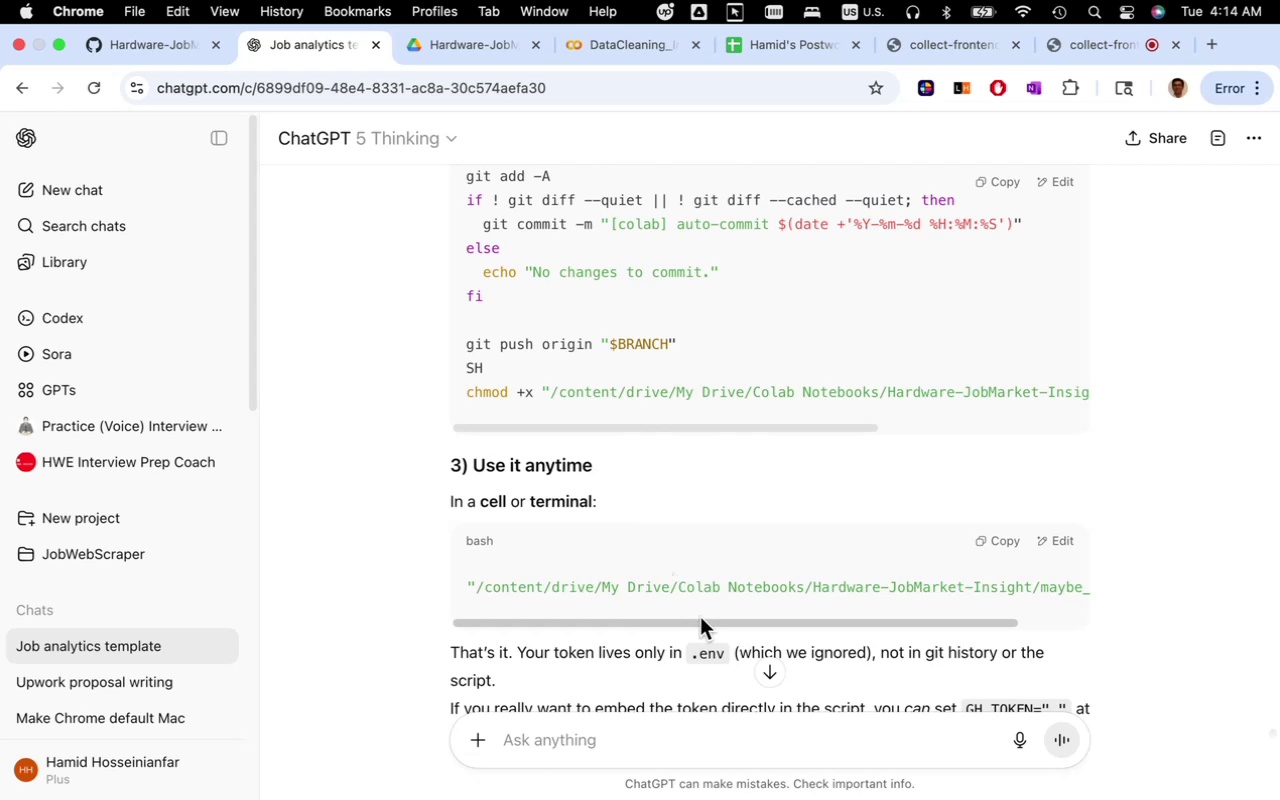 
scroll: coordinate [766, 536], scroll_direction: down, amount: 9.0
 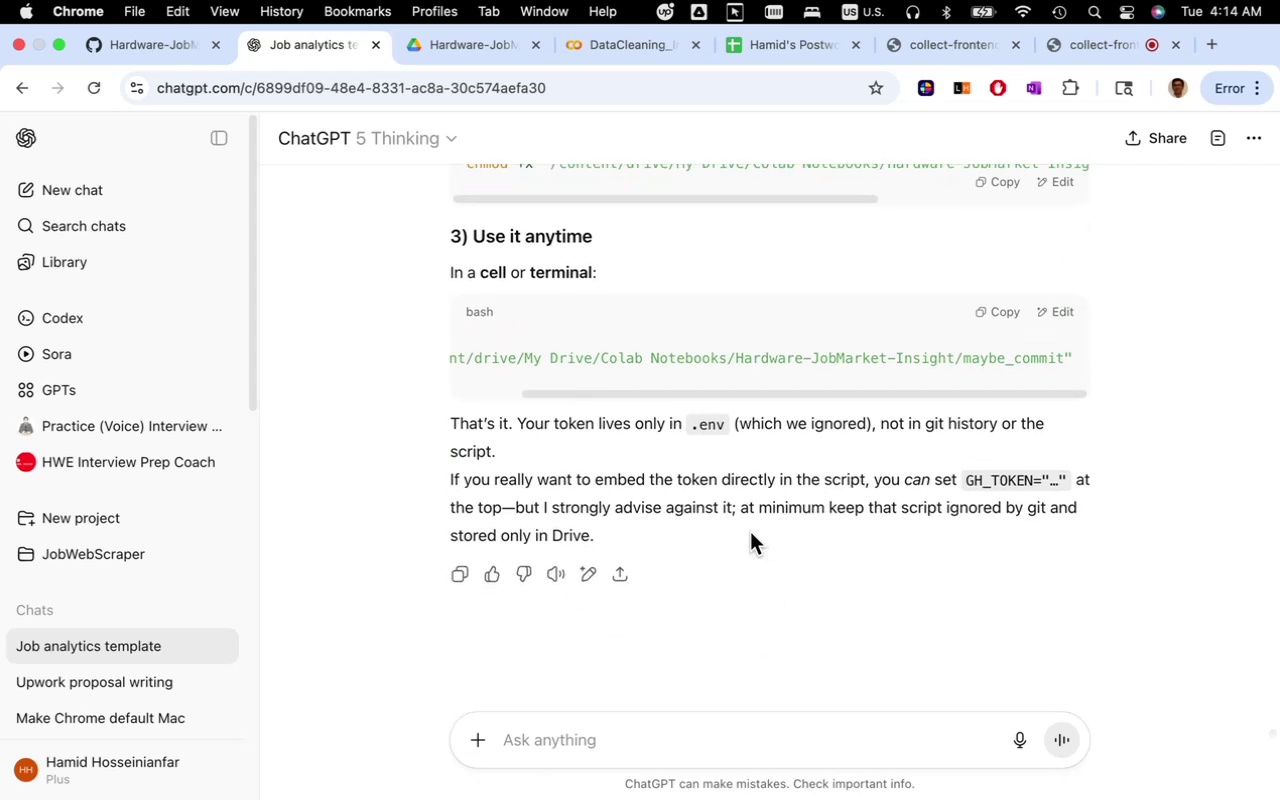 
wait(9.19)
 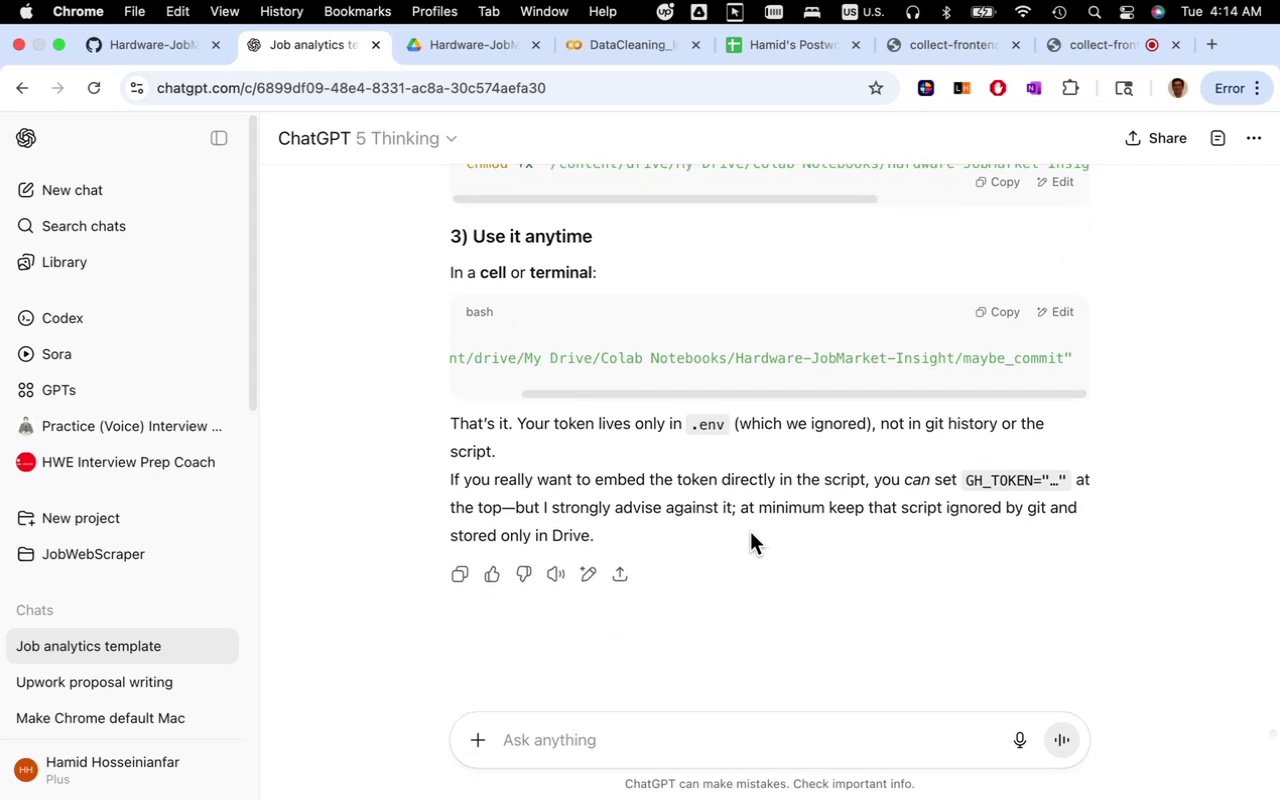 
scroll: coordinate [767, 521], scroll_direction: up, amount: 2.0
 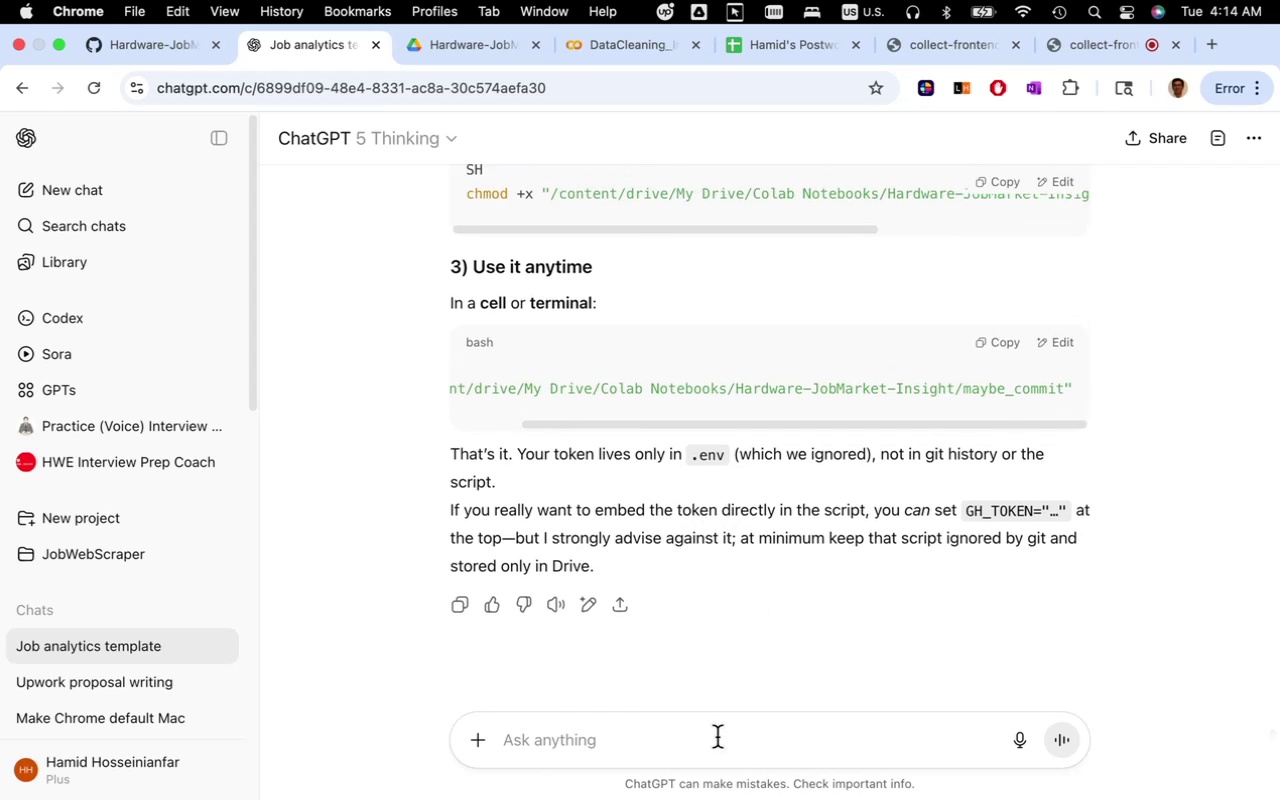 
type(where should i put the toekn in .env and should may_)
key(Backspace)
type(be_commit be .sh file)
 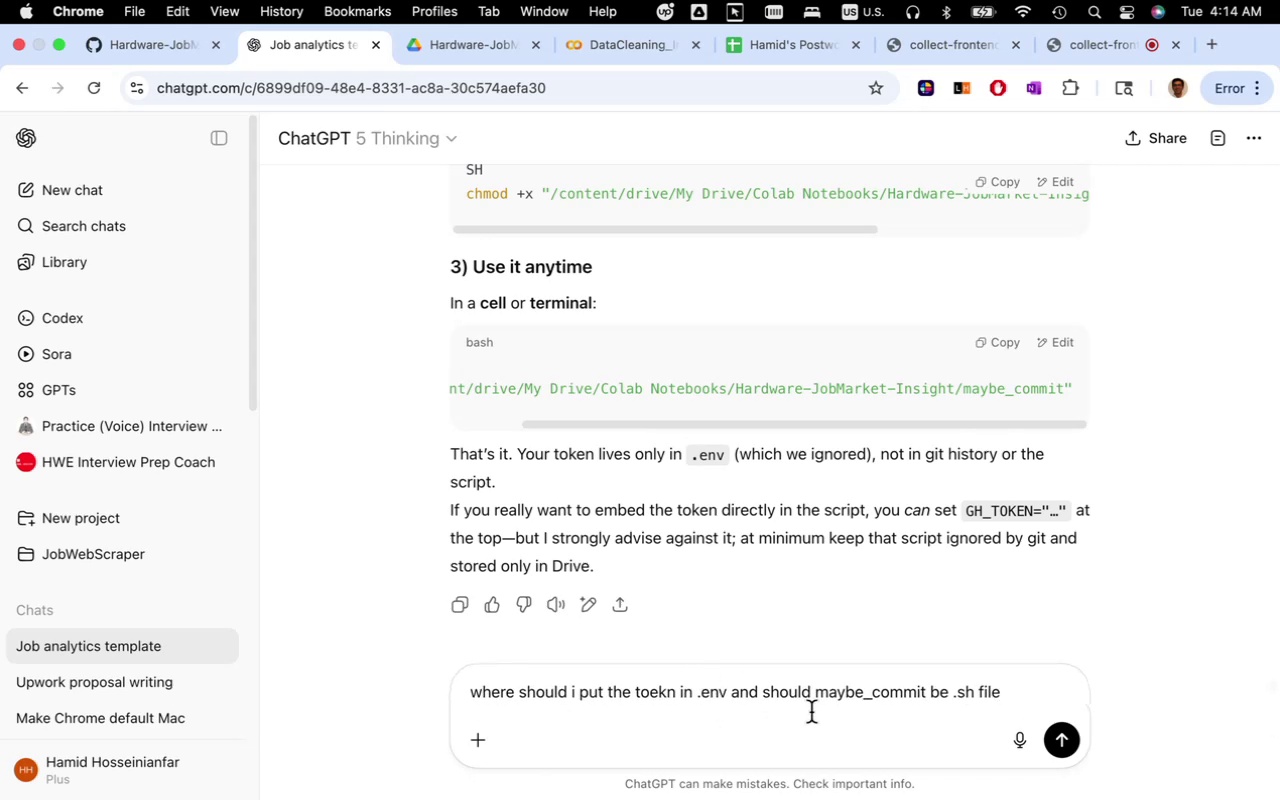 
mouse_move([1057, 738])
 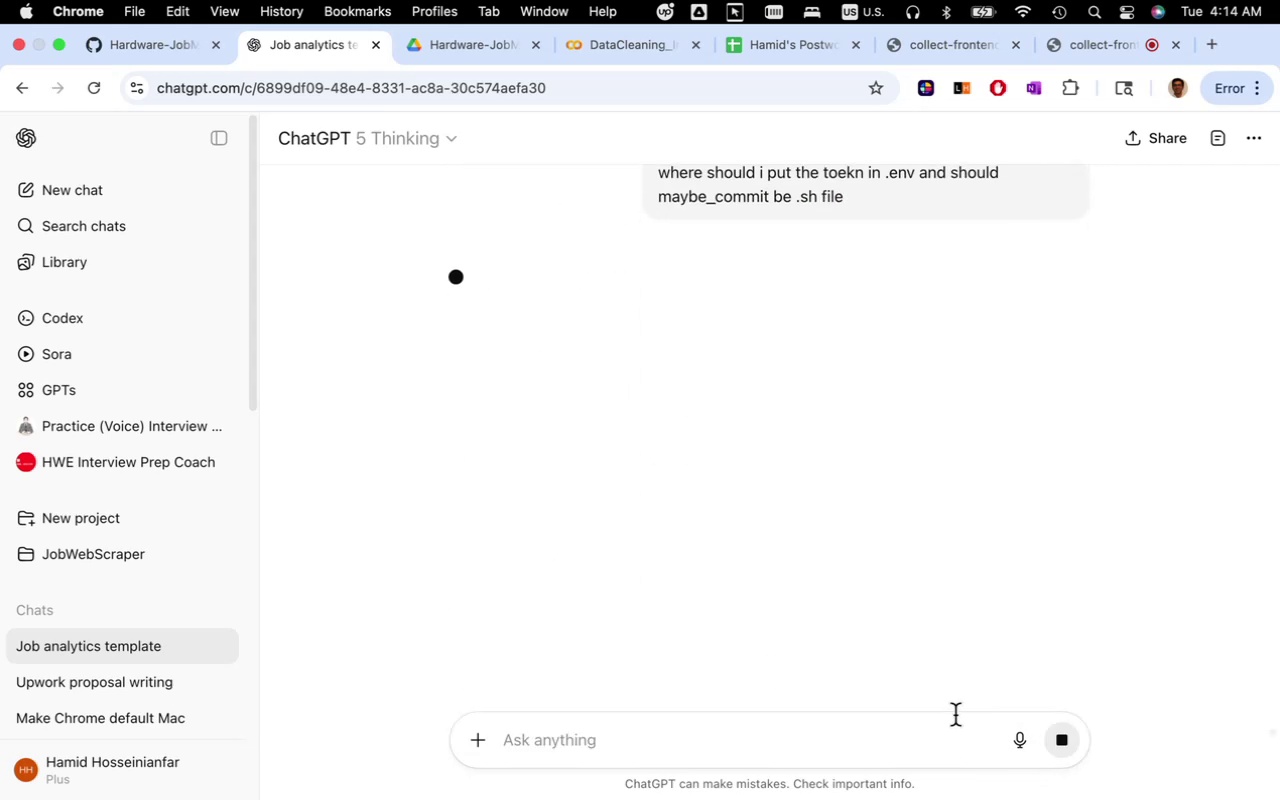 
scroll: coordinate [1128, 669], scroll_direction: up, amount: 5.0
 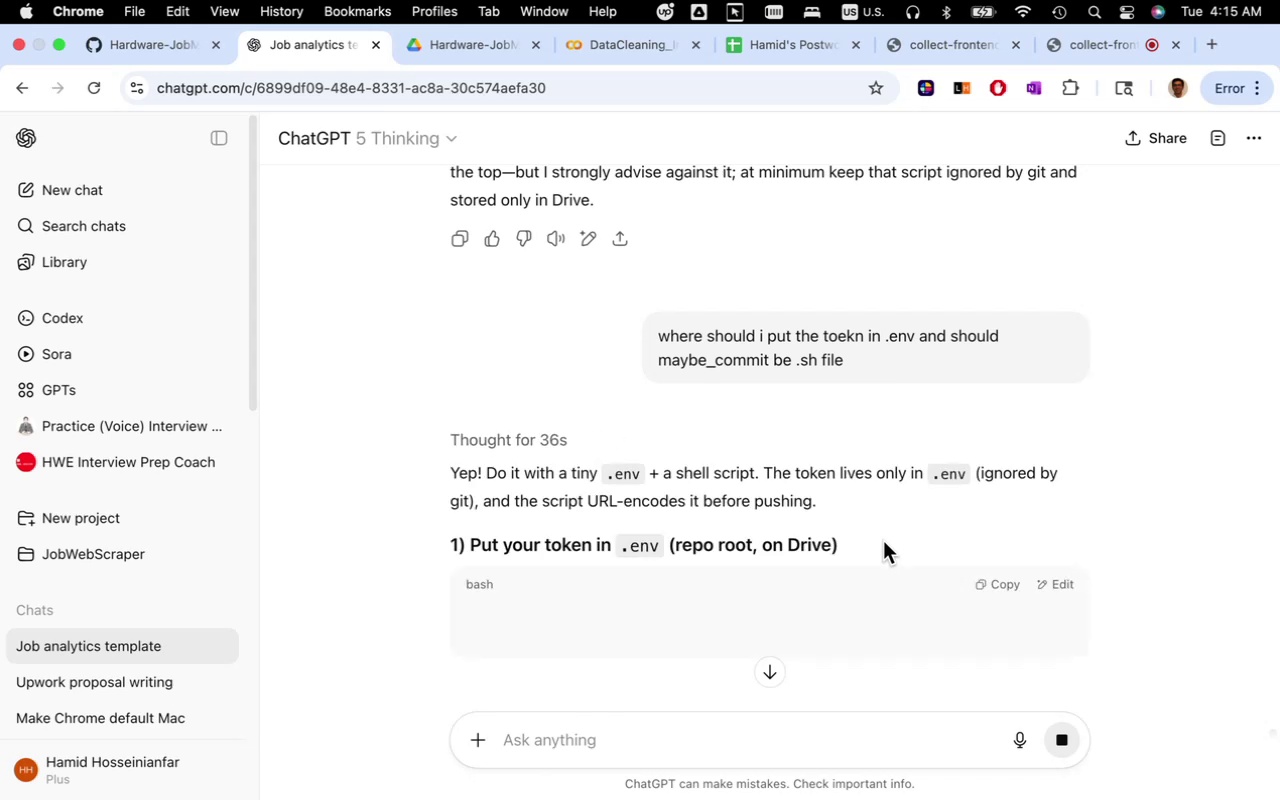 
wait(45.7)
 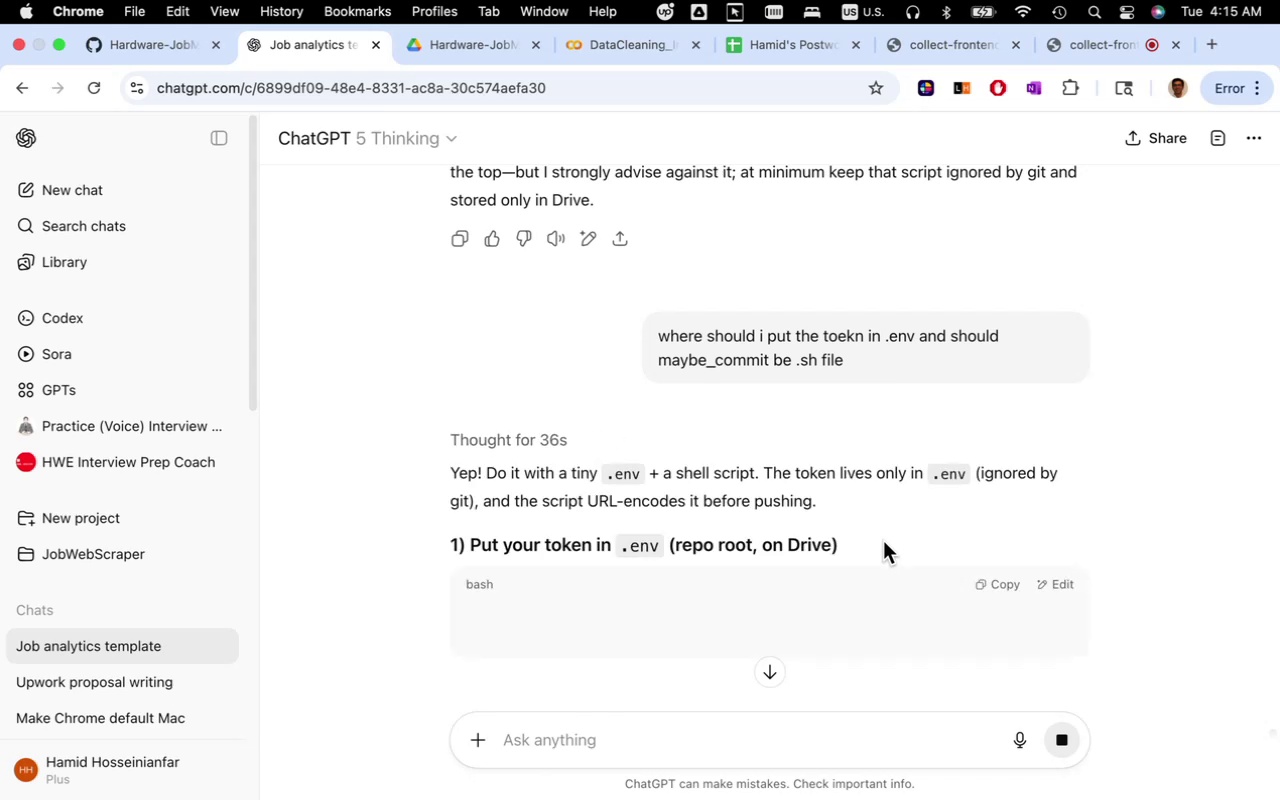 
scroll: coordinate [859, 456], scroll_direction: down, amount: 9.0
 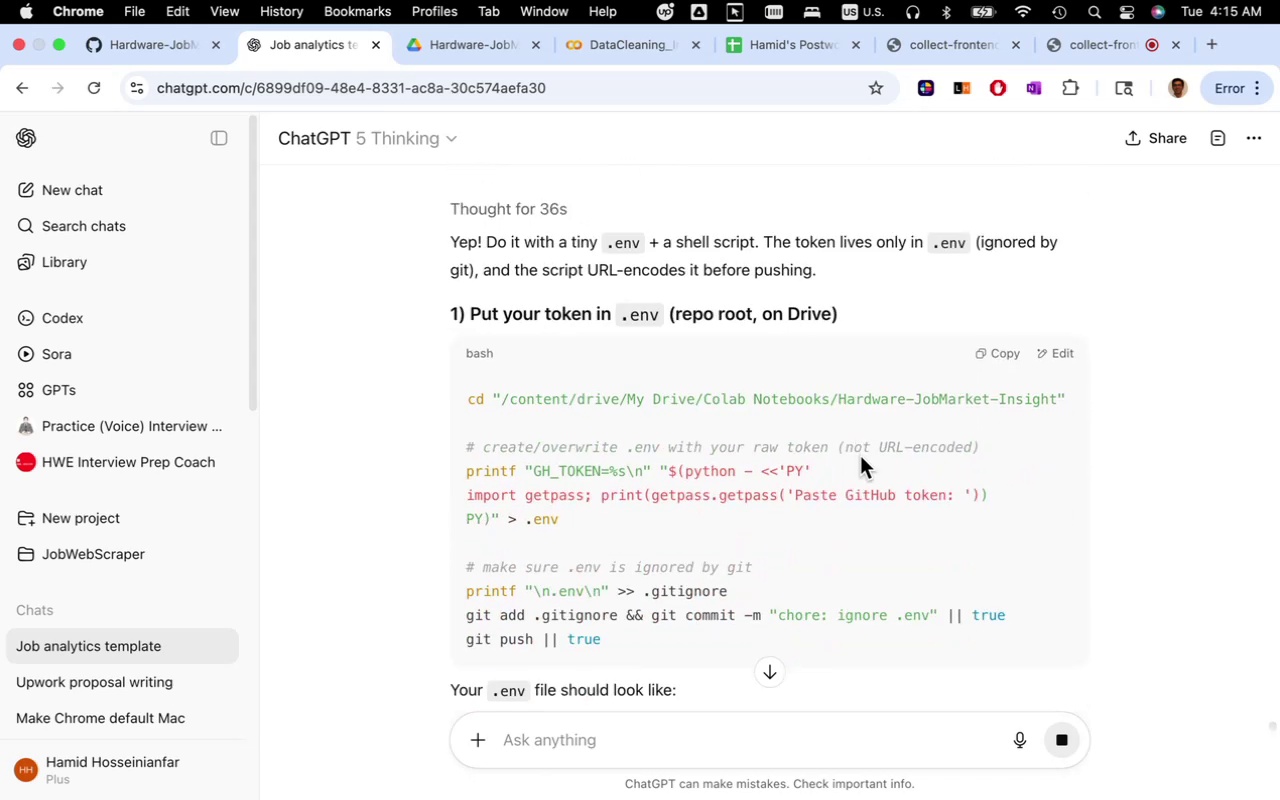 
wait(10.86)
 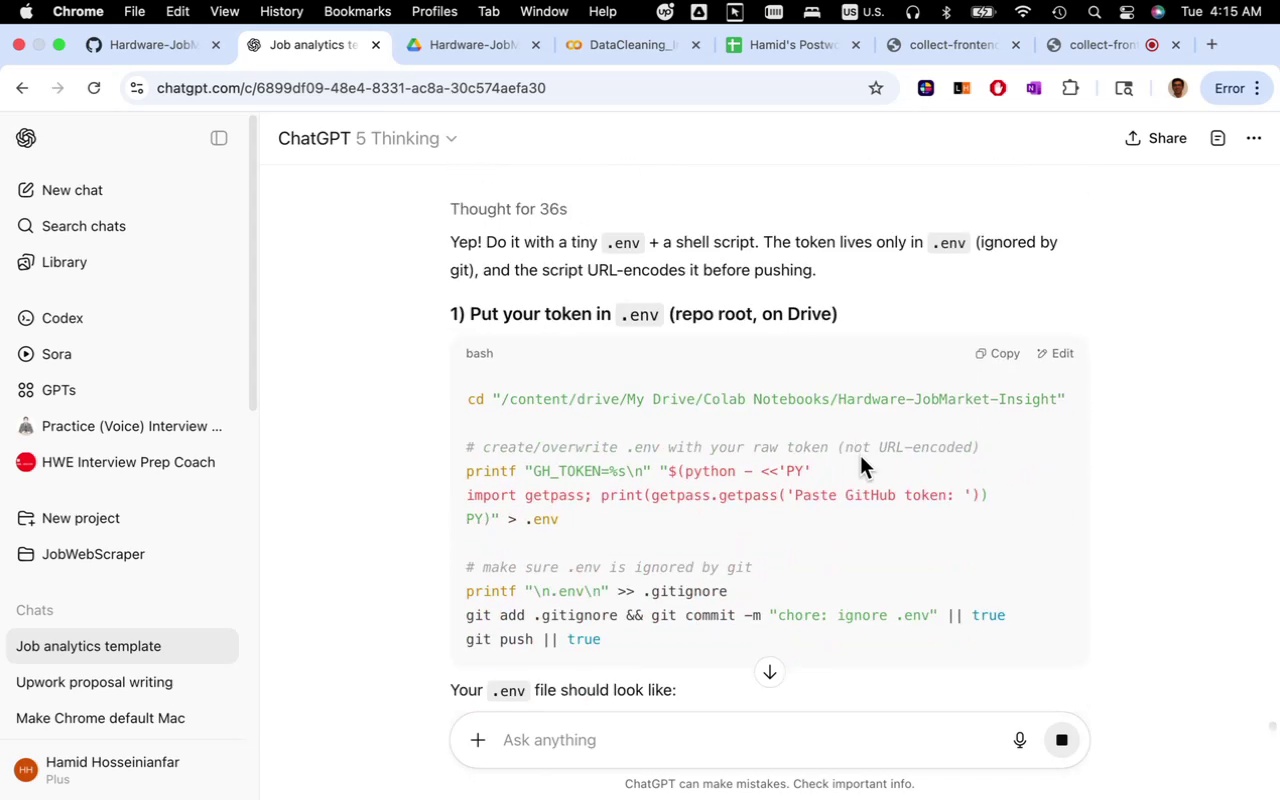 
scroll: coordinate [855, 462], scroll_direction: down, amount: 9.0
 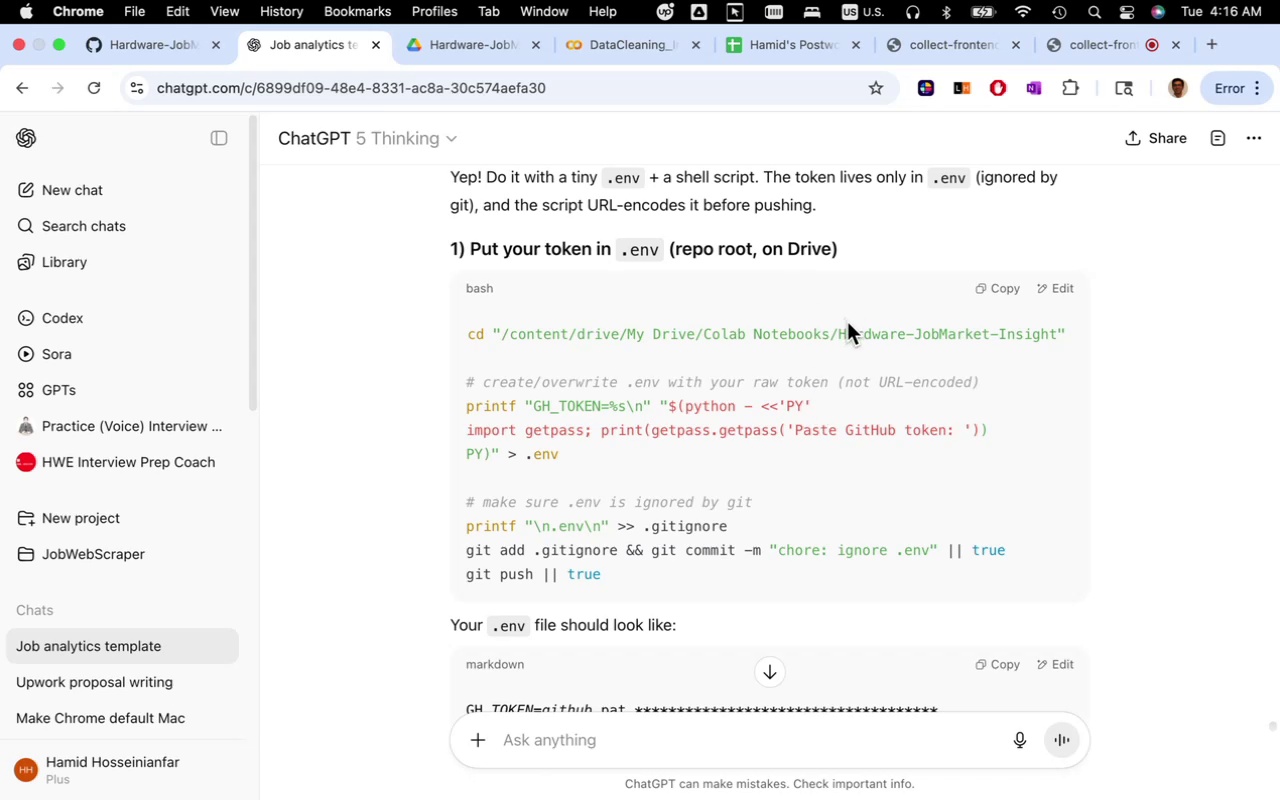 
wait(39.94)
 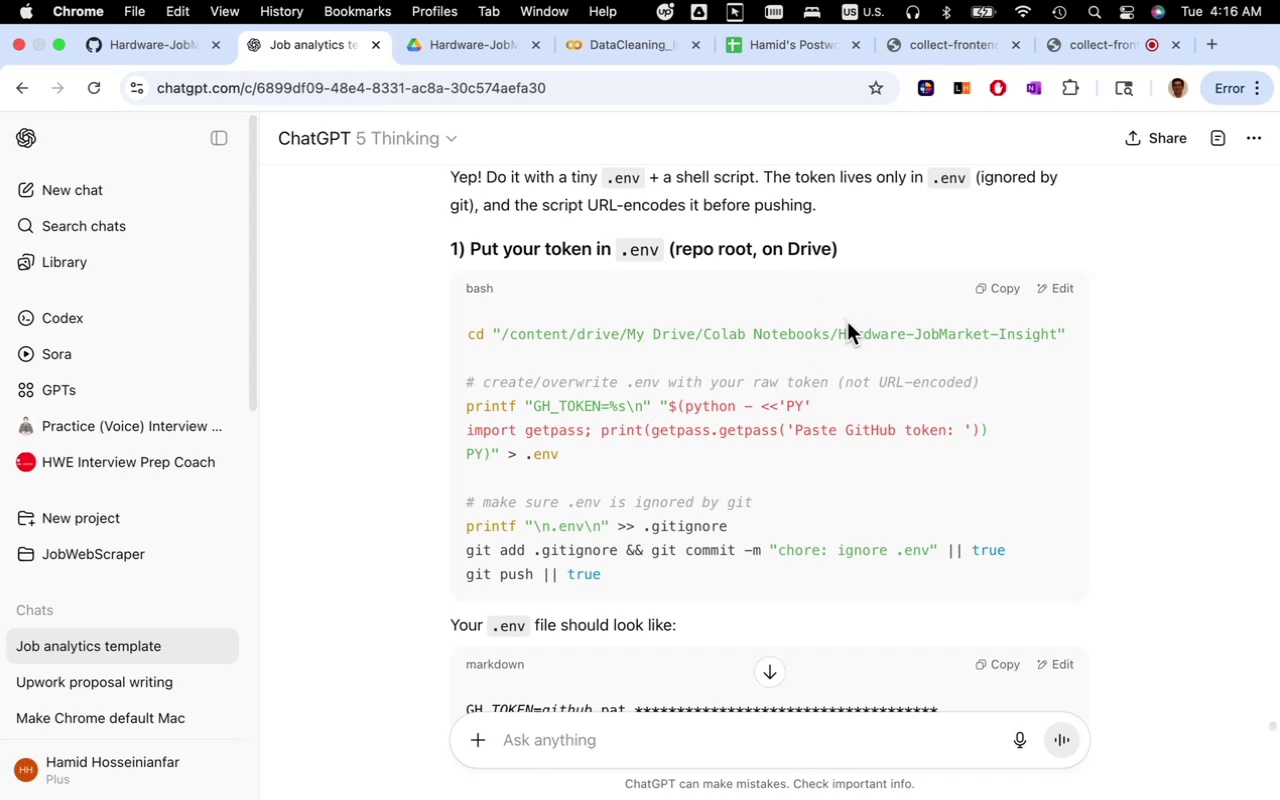 
left_click([998, 284])
 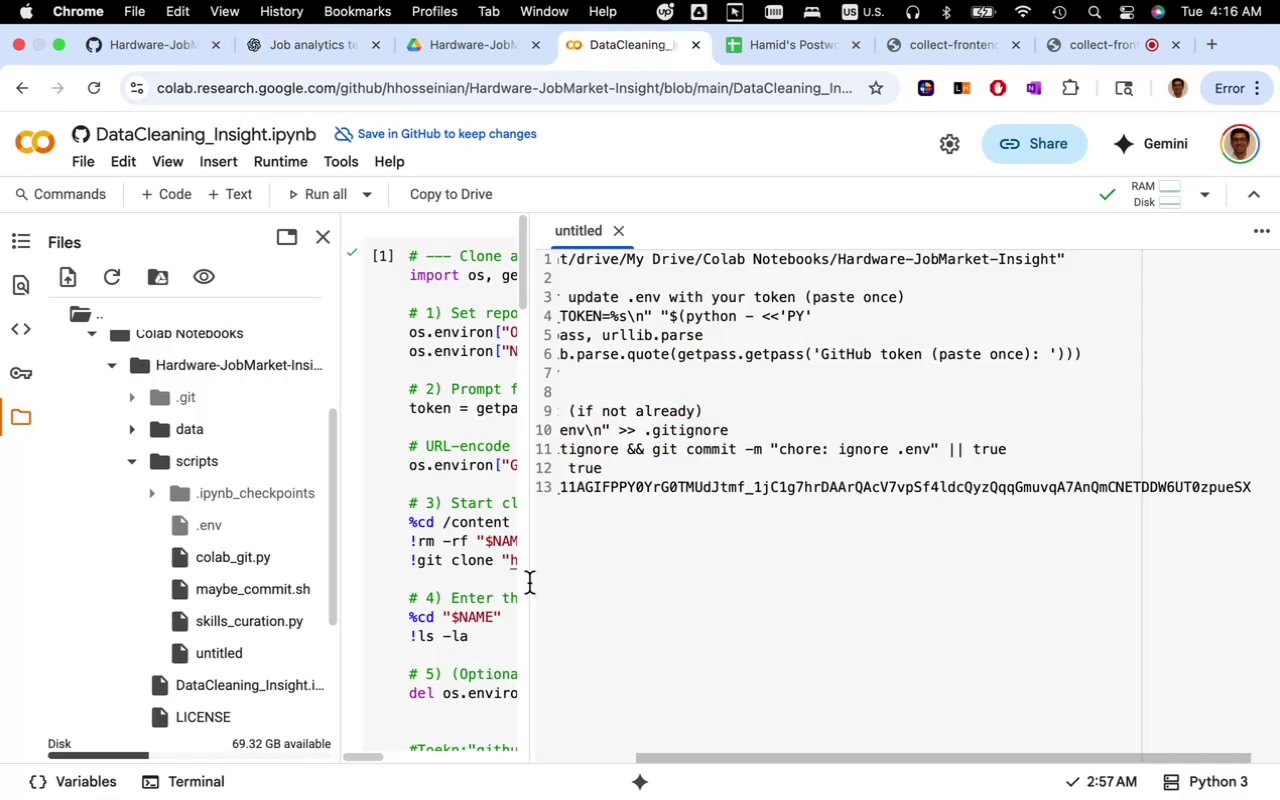 
wait(6.01)
 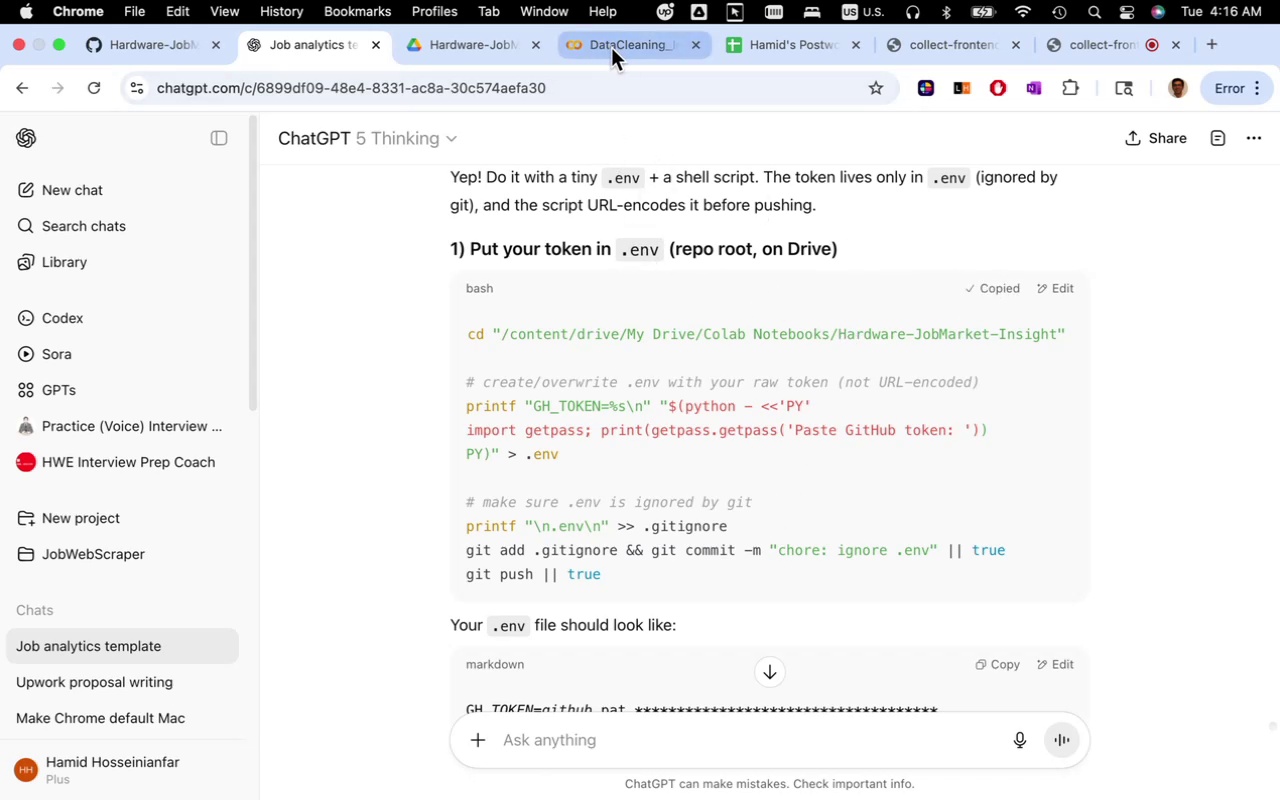 
left_click([236, 527])
 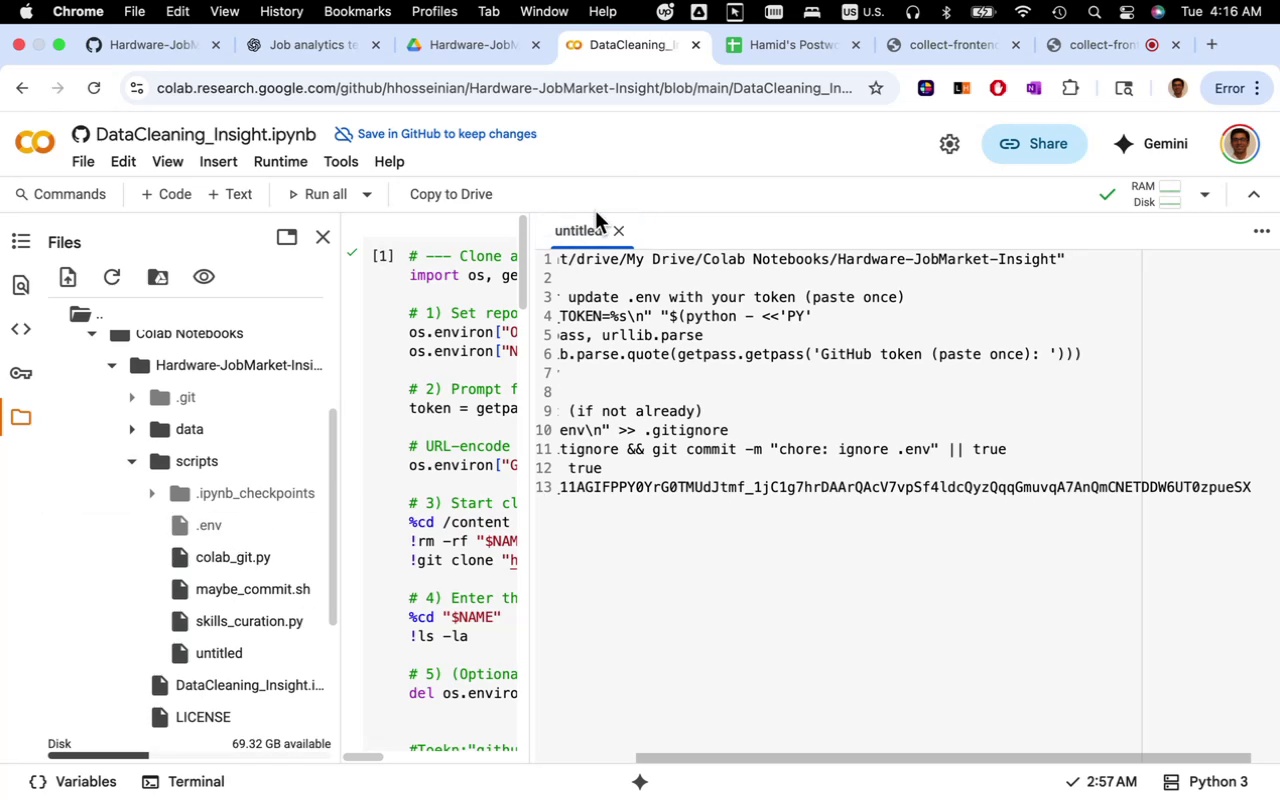 
left_click([624, 227])
 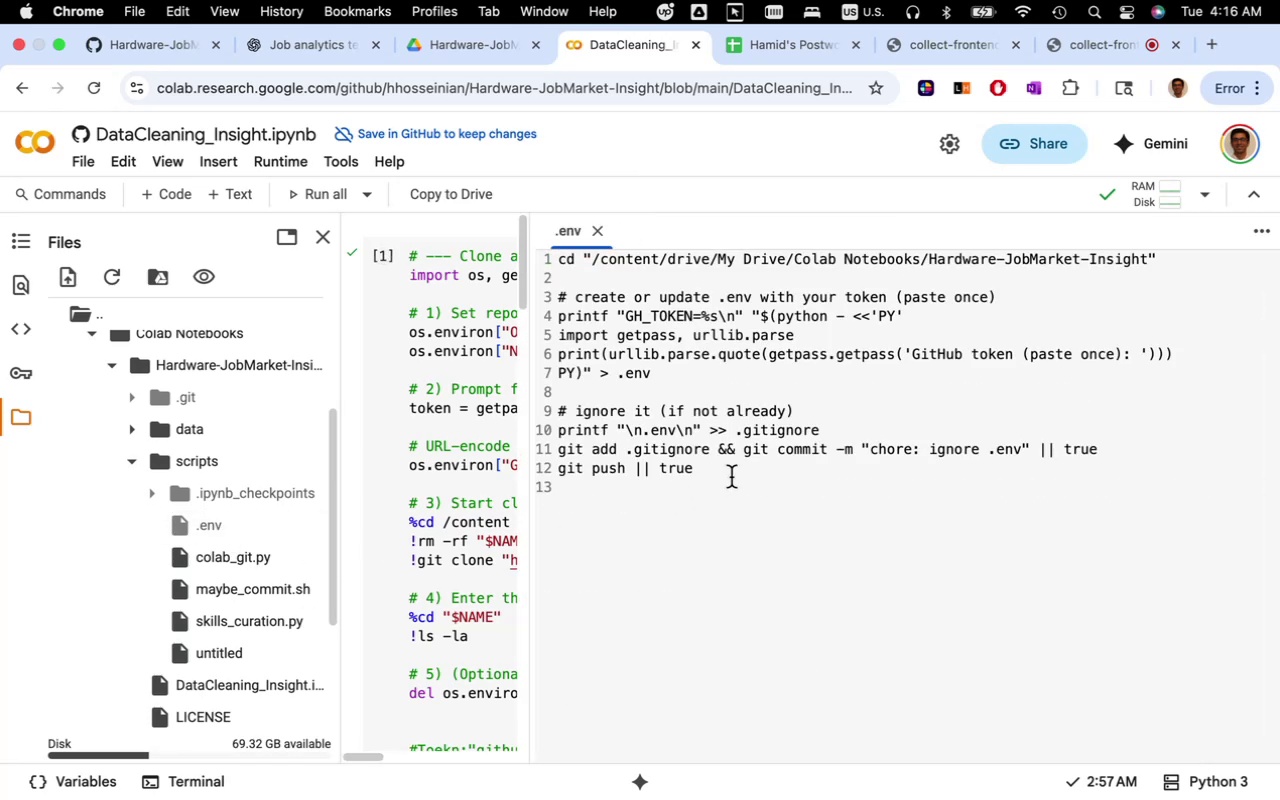 
wait(5.01)
 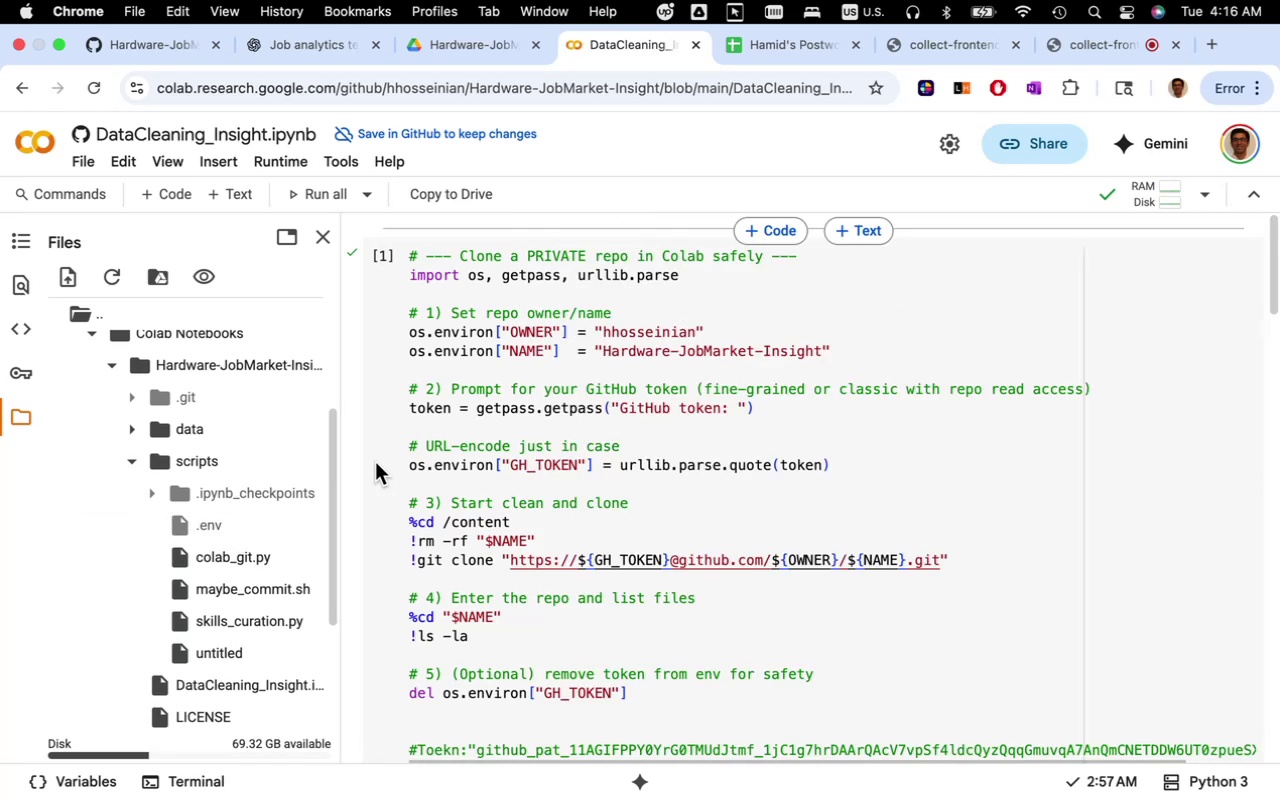 
left_click([729, 535])
 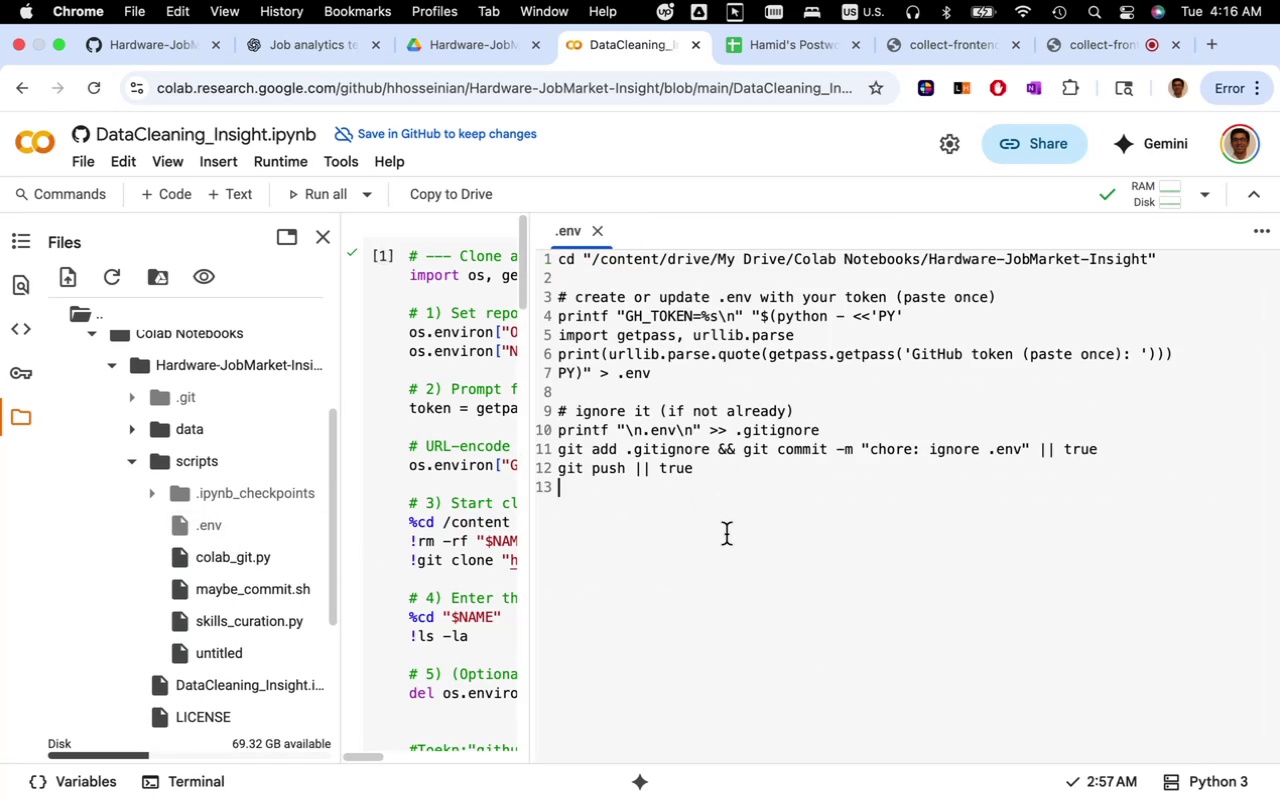 
hold_key(key=A, duration=0.34)
 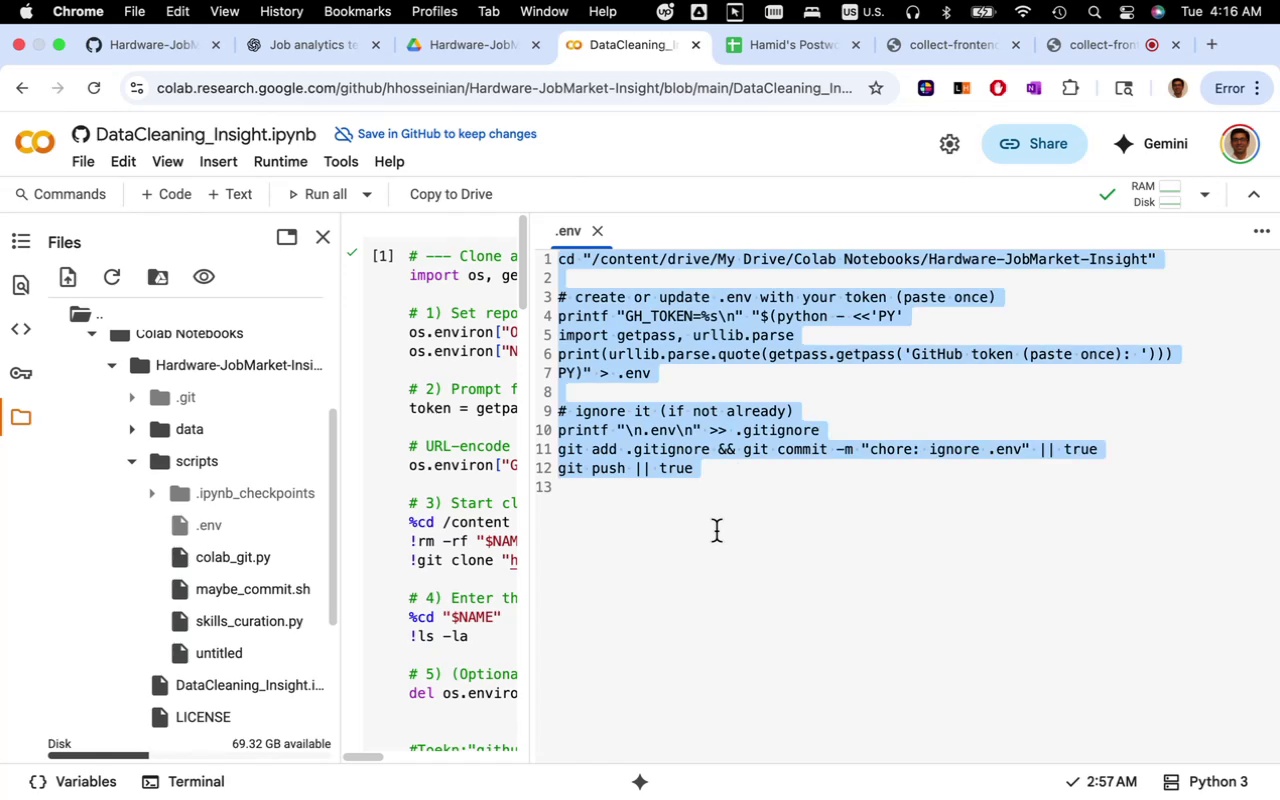 
key(Meta+V)
 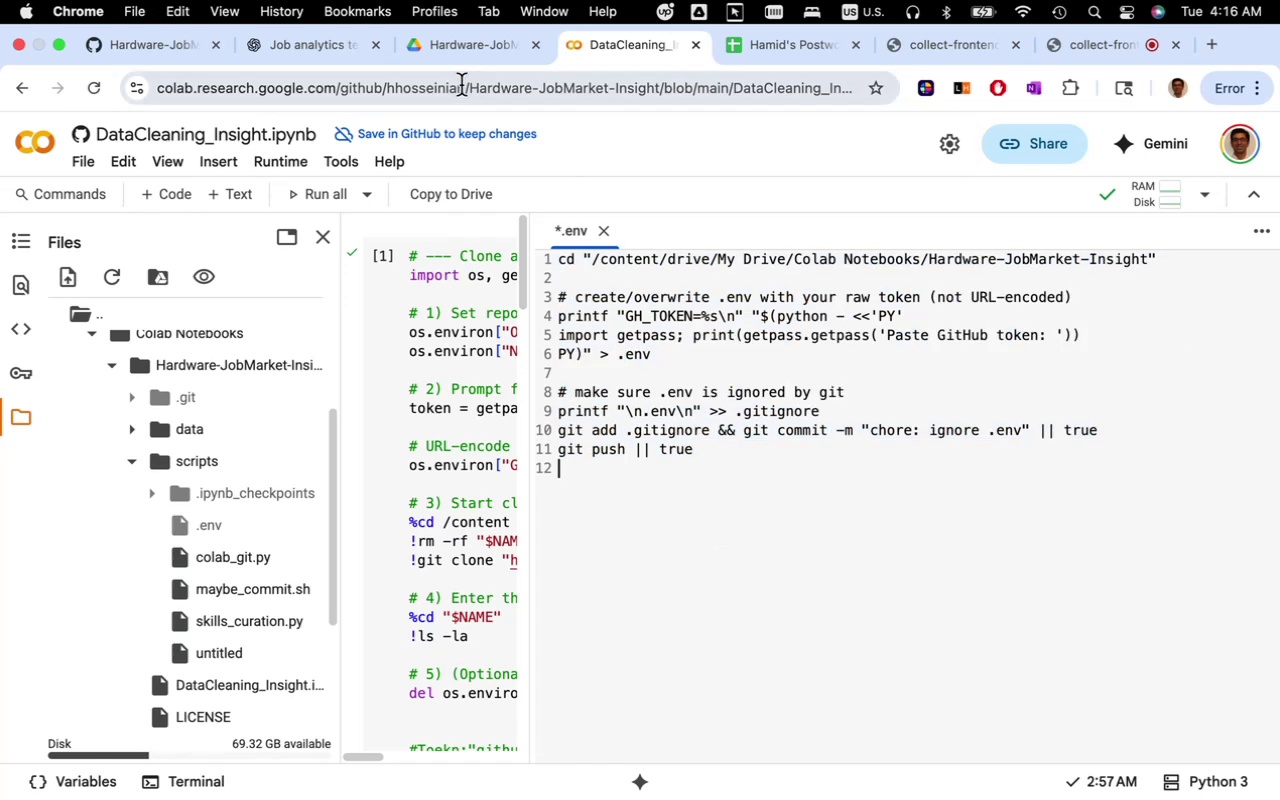 
left_click([330, 54])
 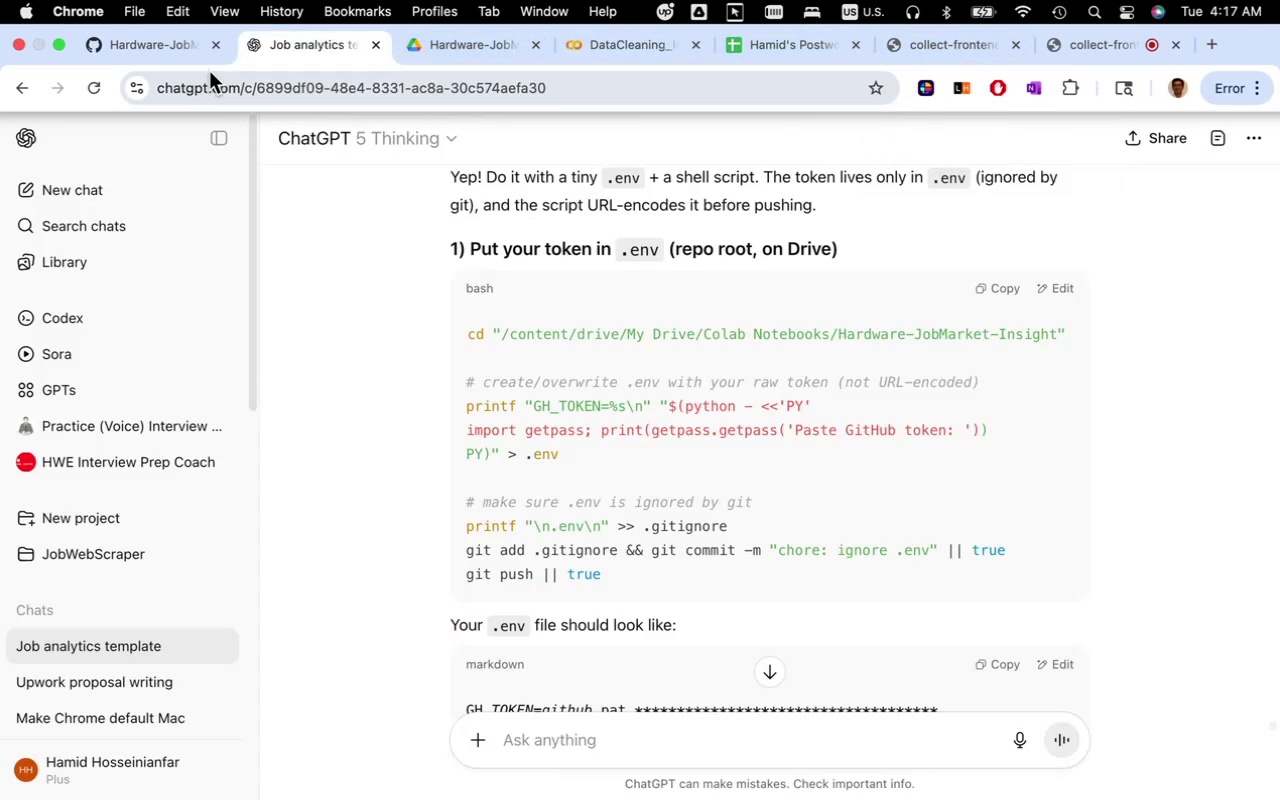 
wait(5.07)
 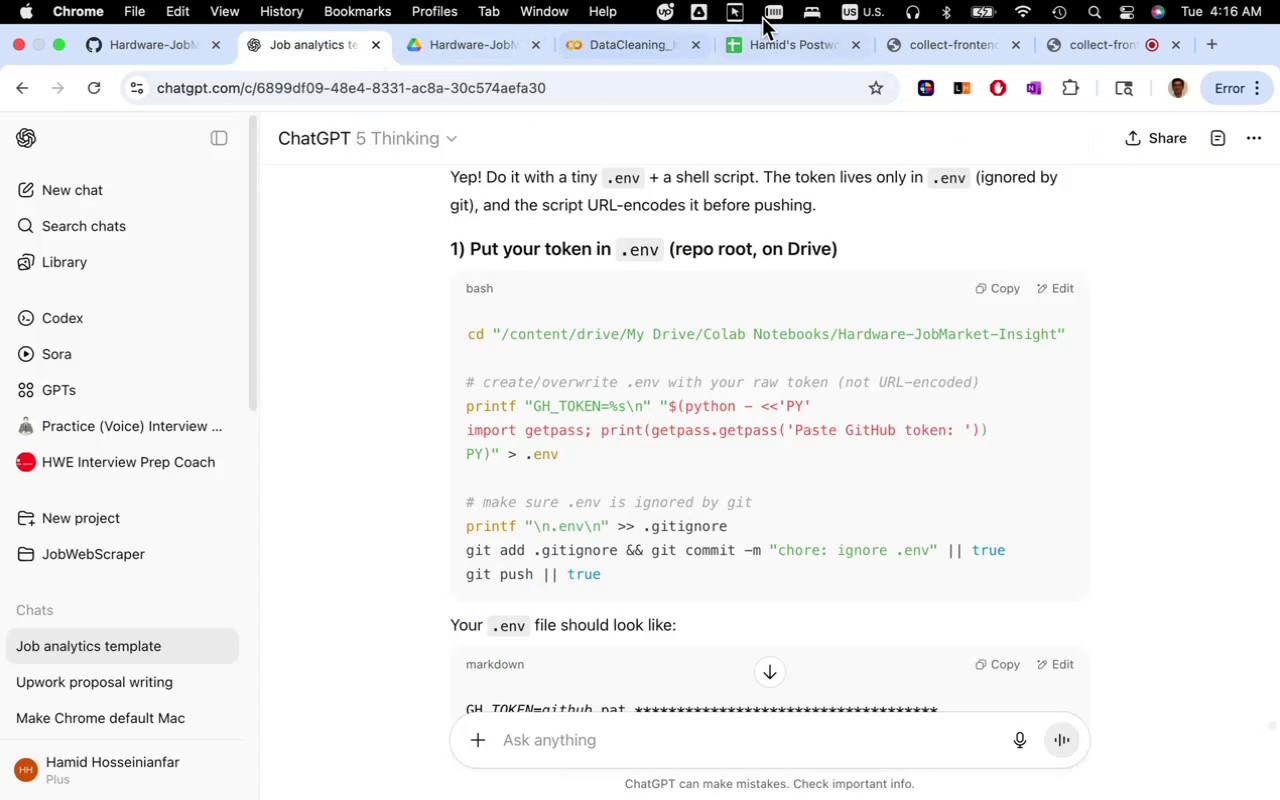 
key(Meta+C)
 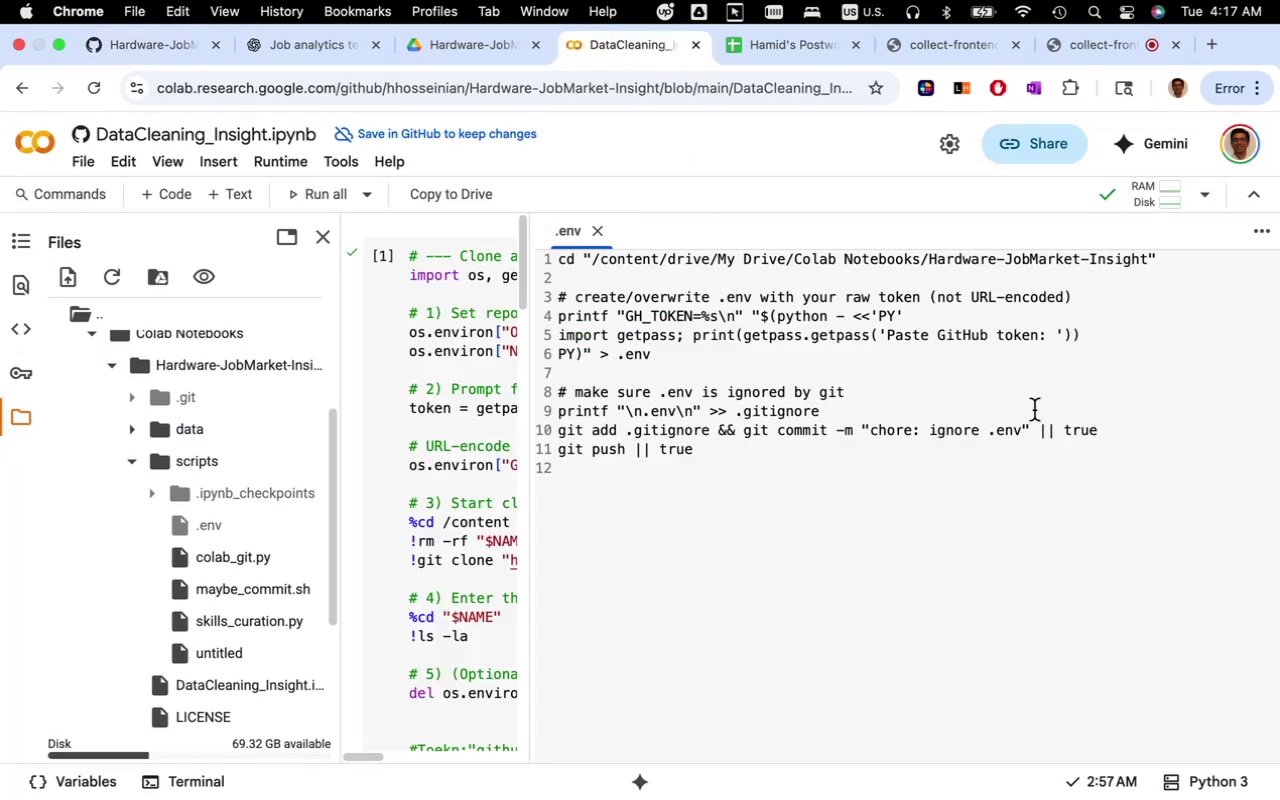 
left_click([1055, 337])
 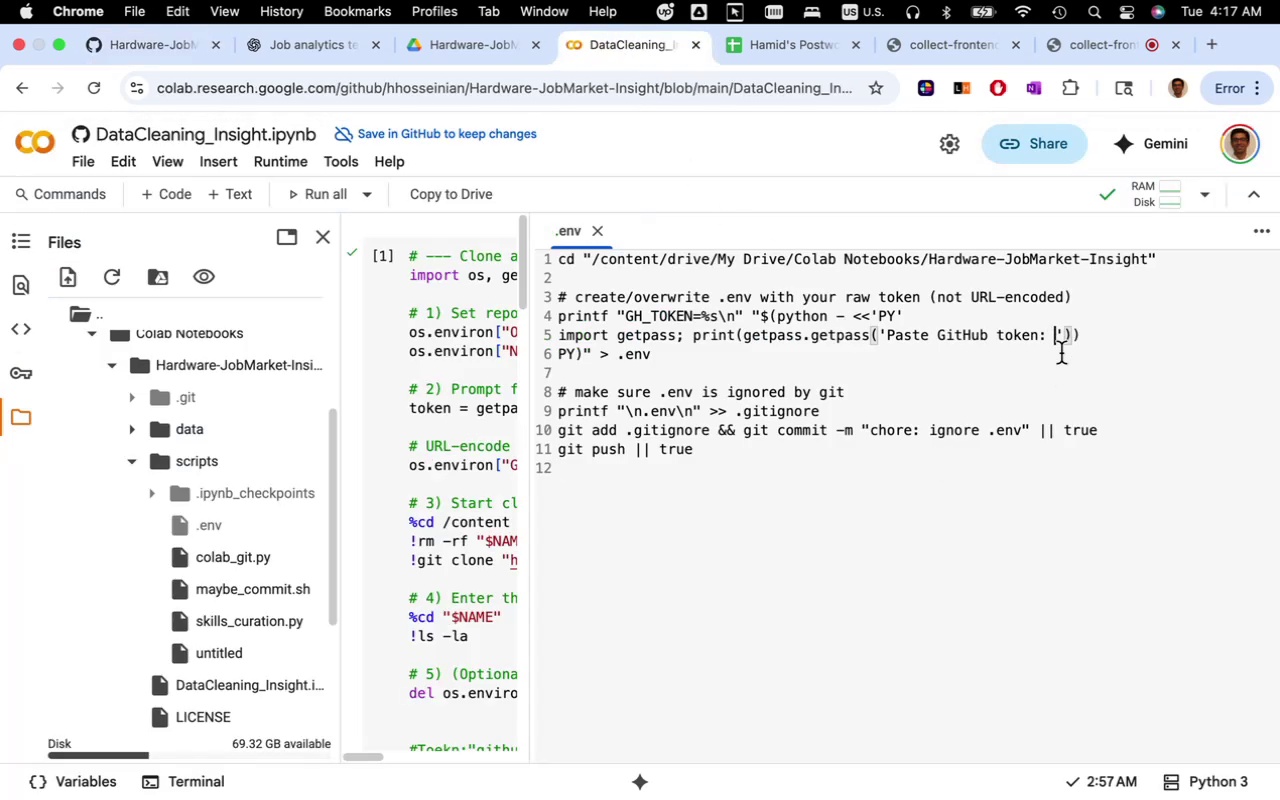 
key(Meta+V)
 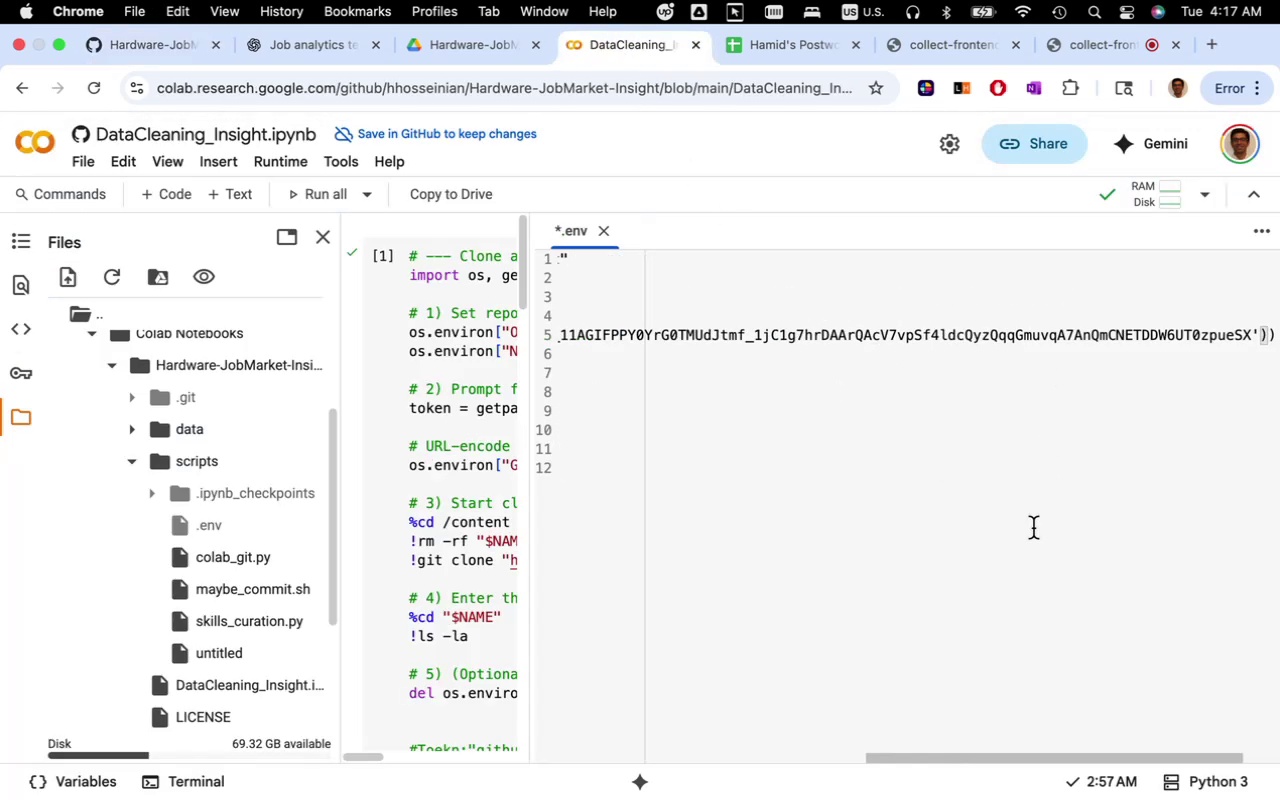 
mouse_move([1048, 756])
 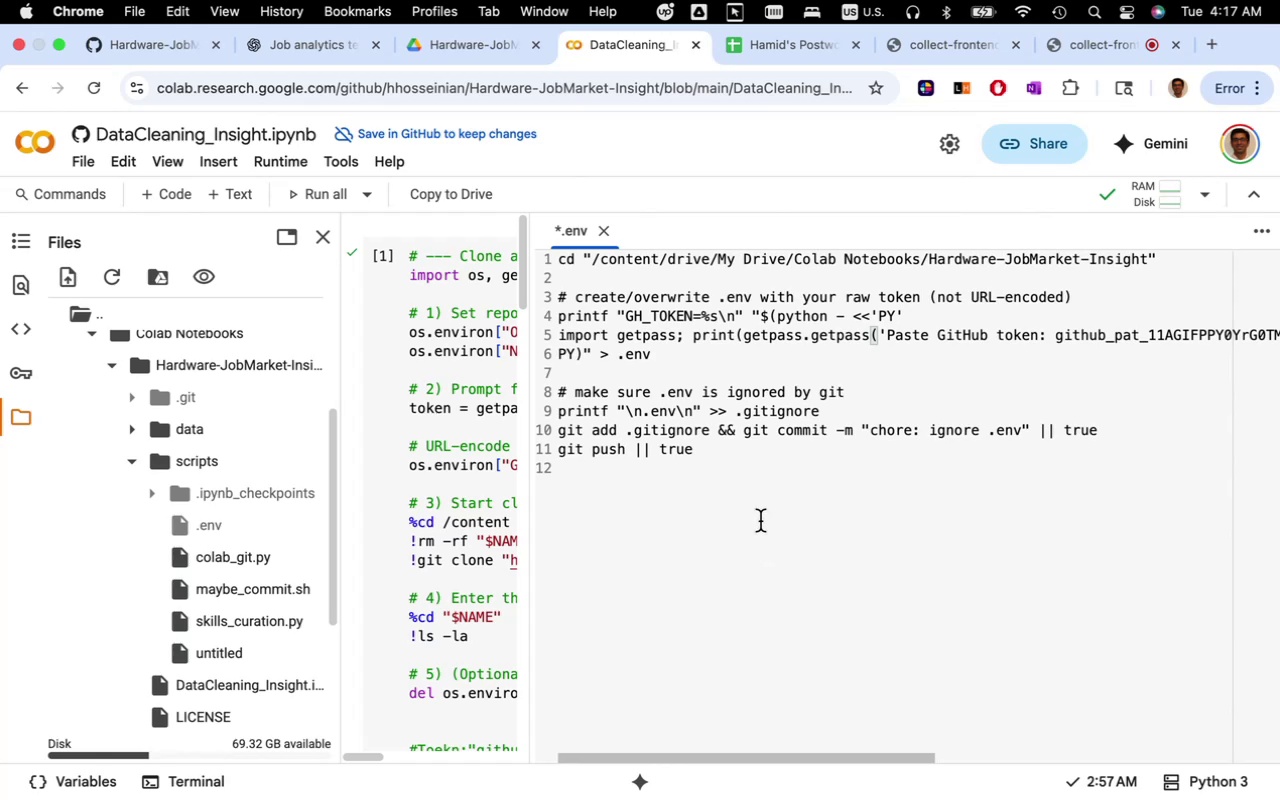 
wait(5.96)
 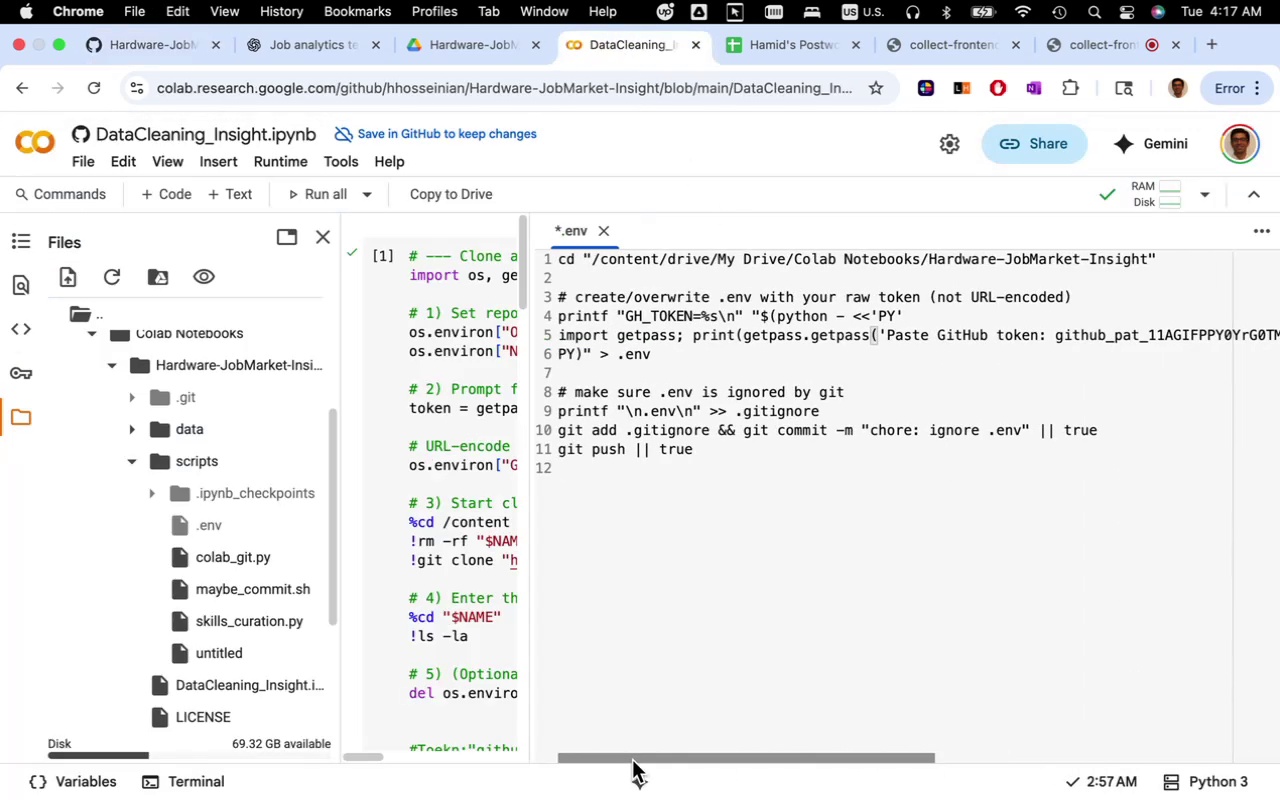 
left_click([756, 526])
 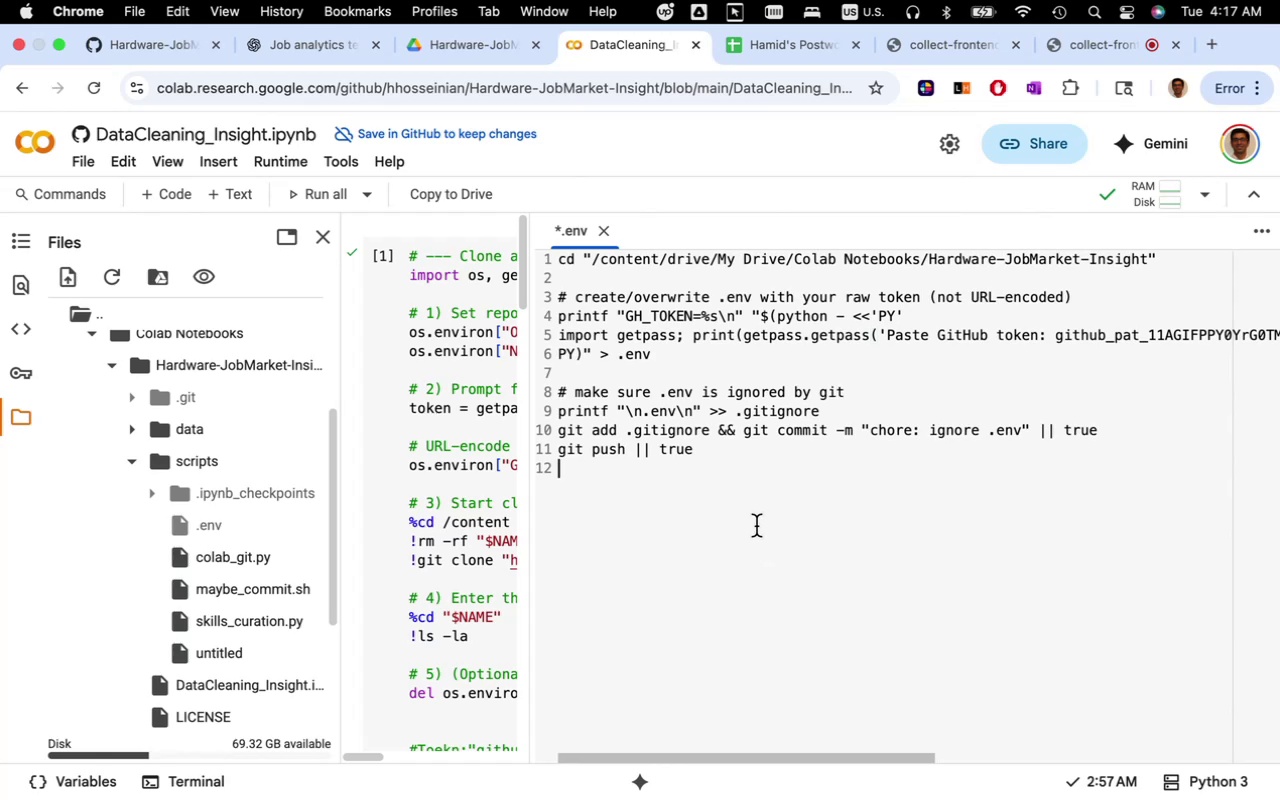 
key(Meta+S)
 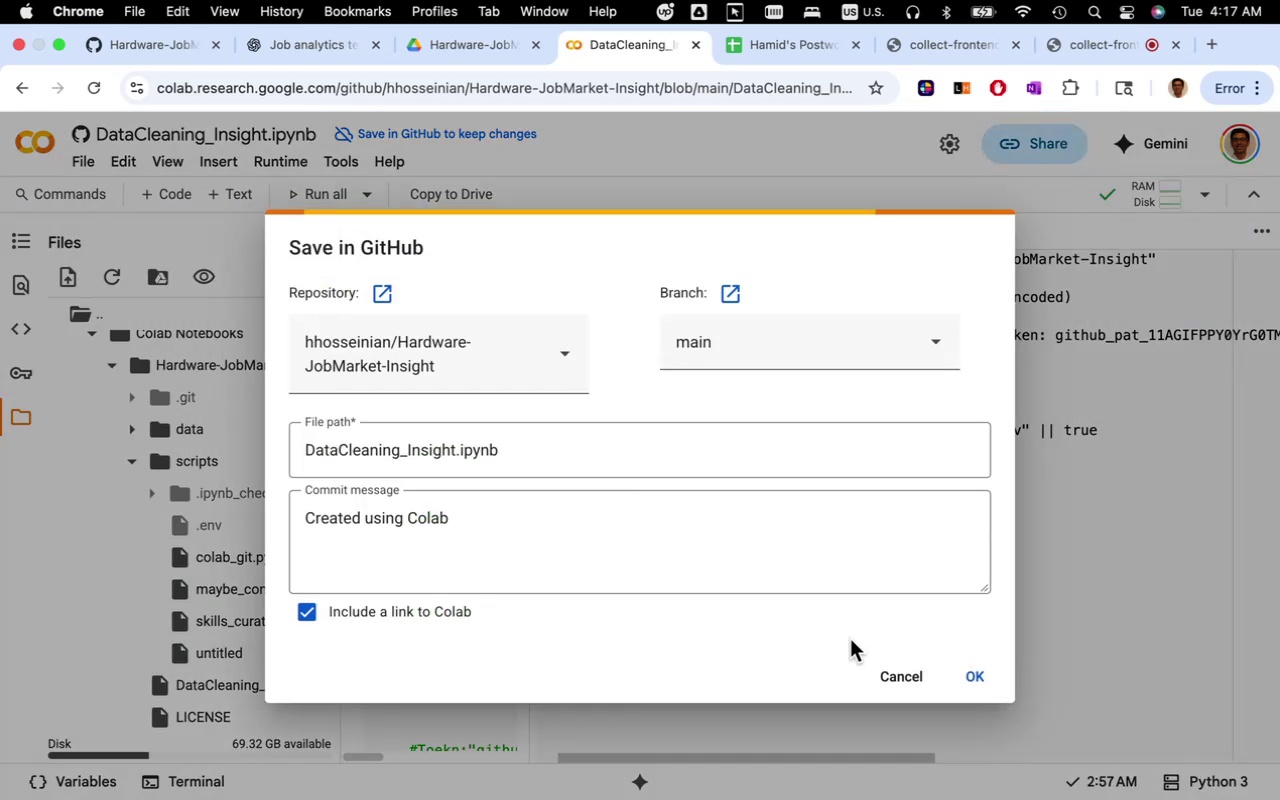 
left_click([907, 682])
 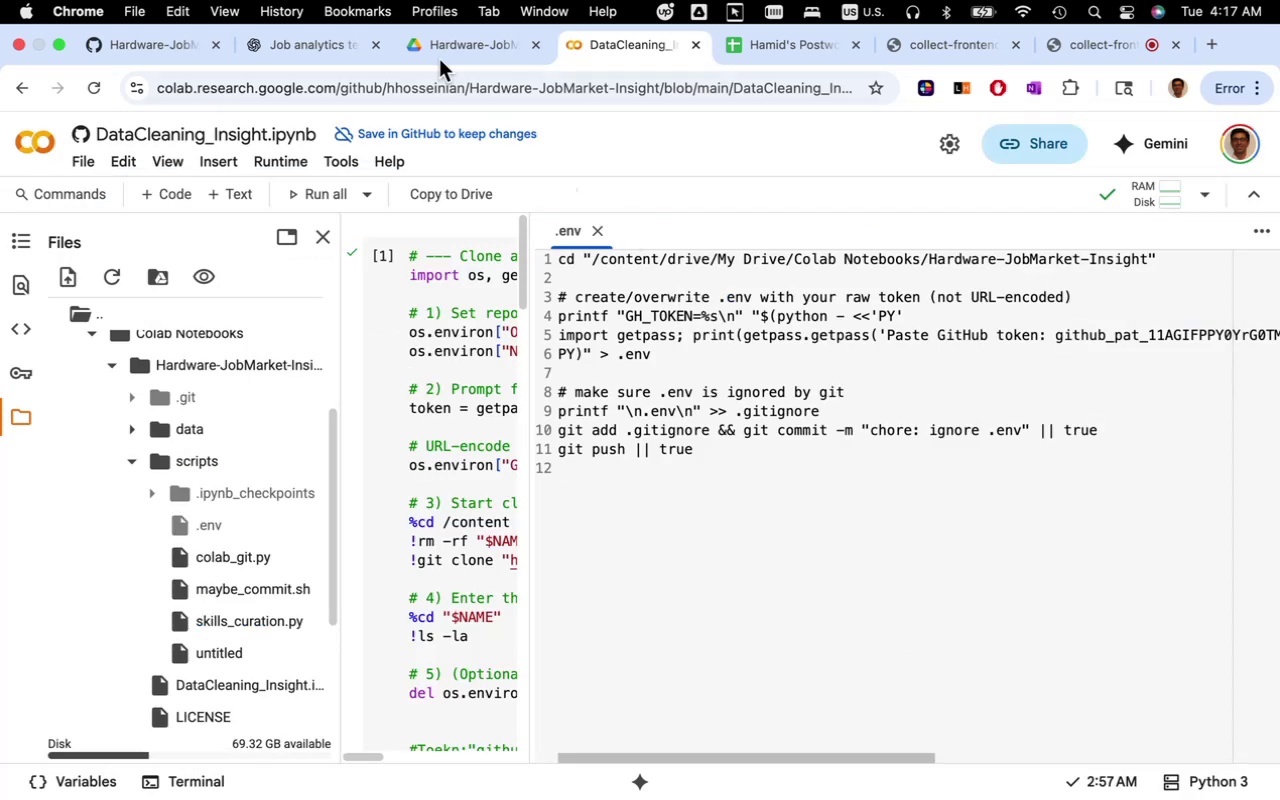 
left_click([473, 53])
 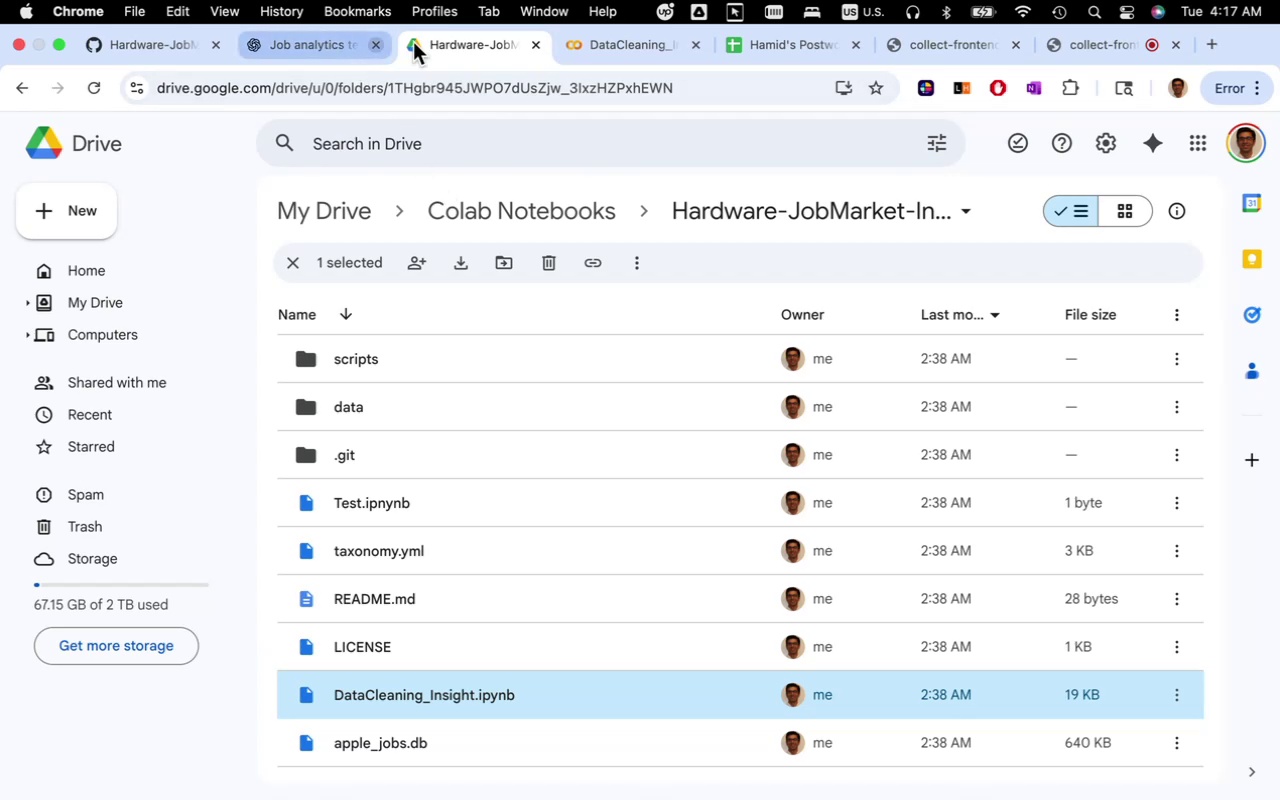 
left_click([537, 48])
 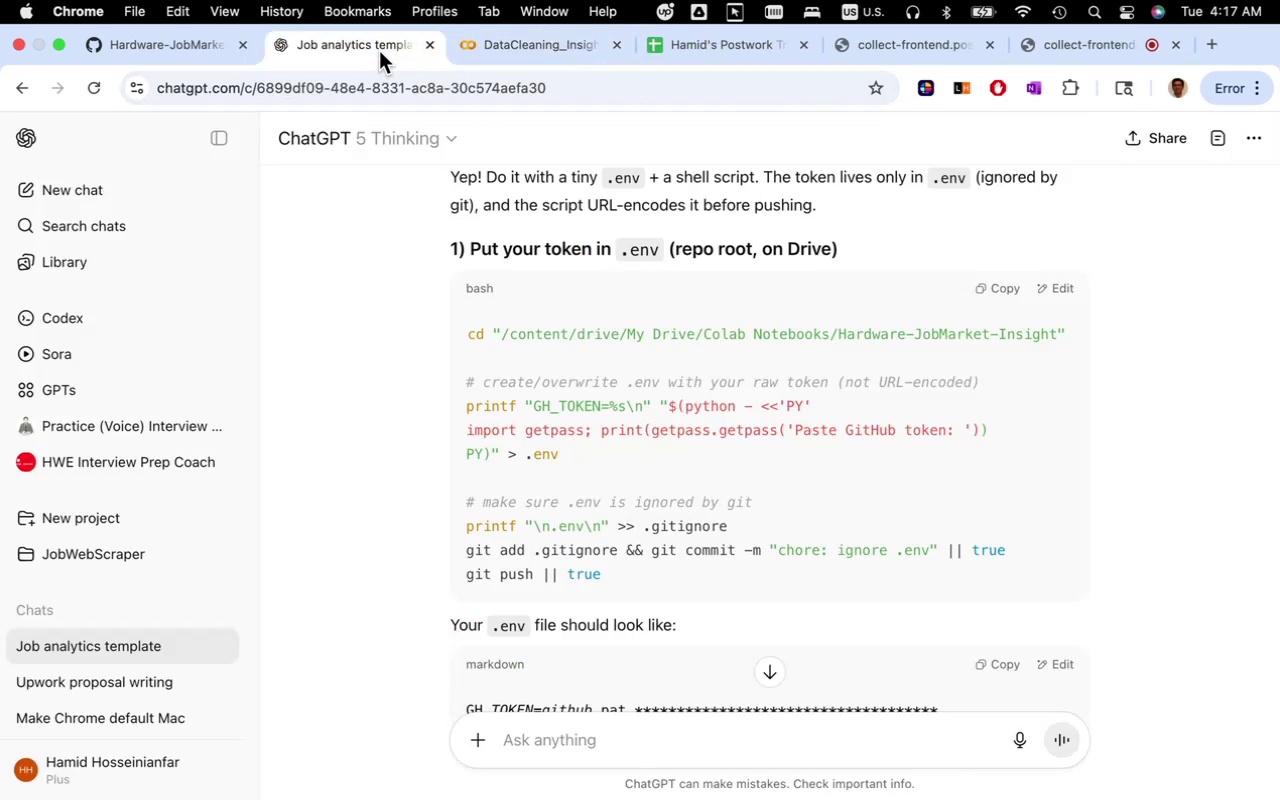 
wait(5.13)
 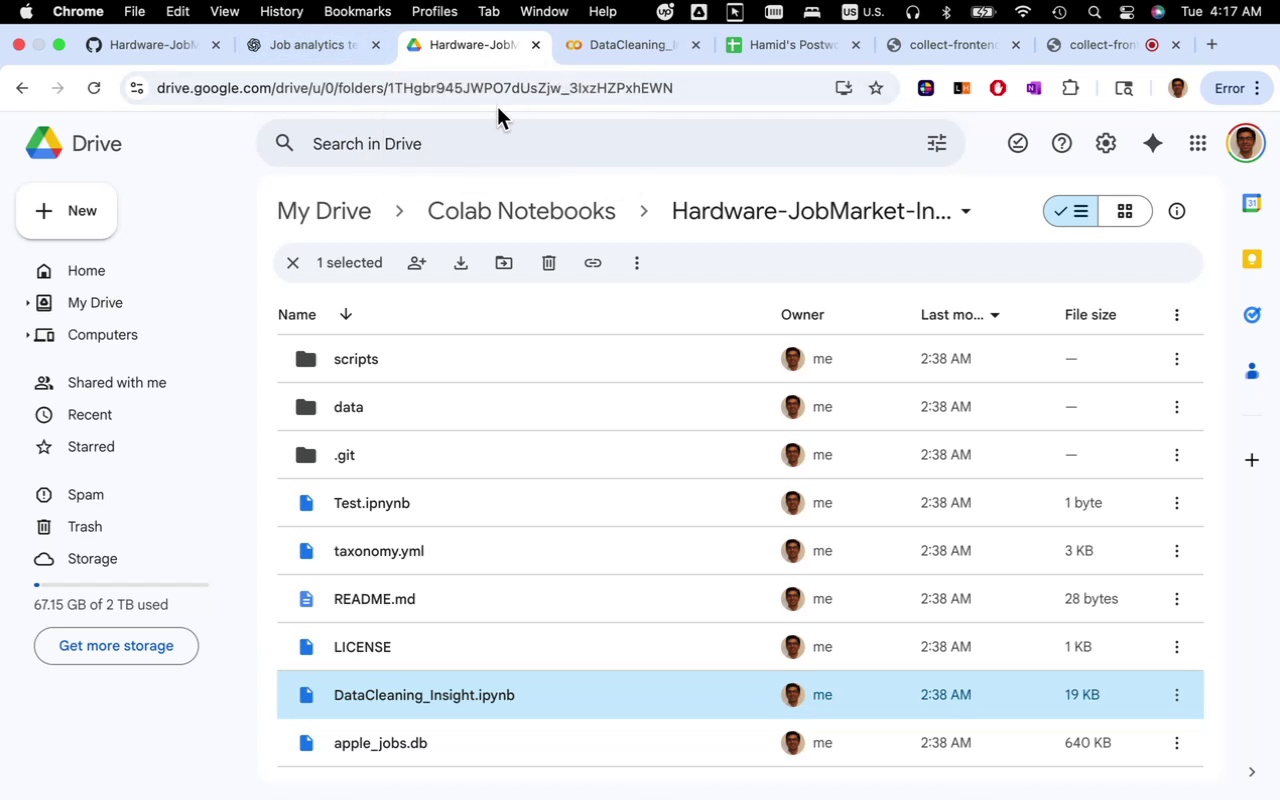 
scroll: coordinate [615, 459], scroll_direction: down, amount: 11.0
 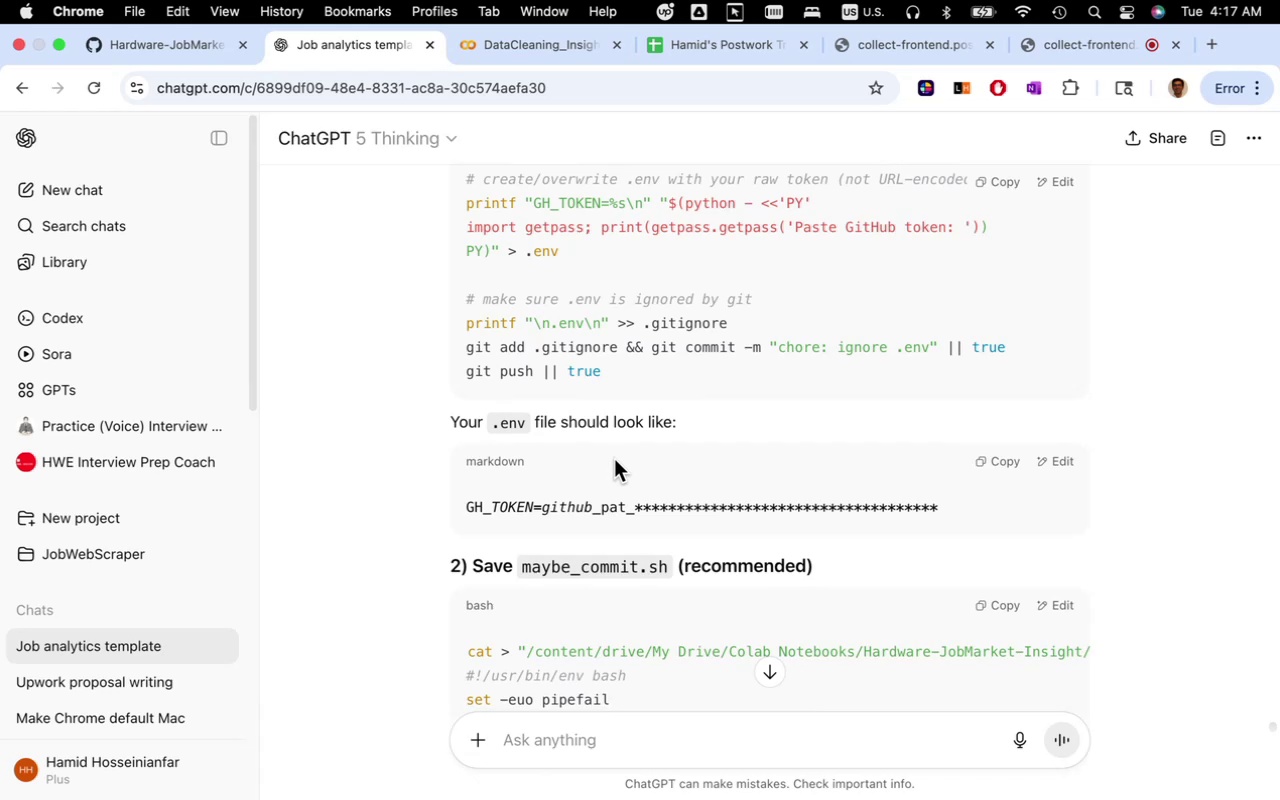 
wait(5.31)
 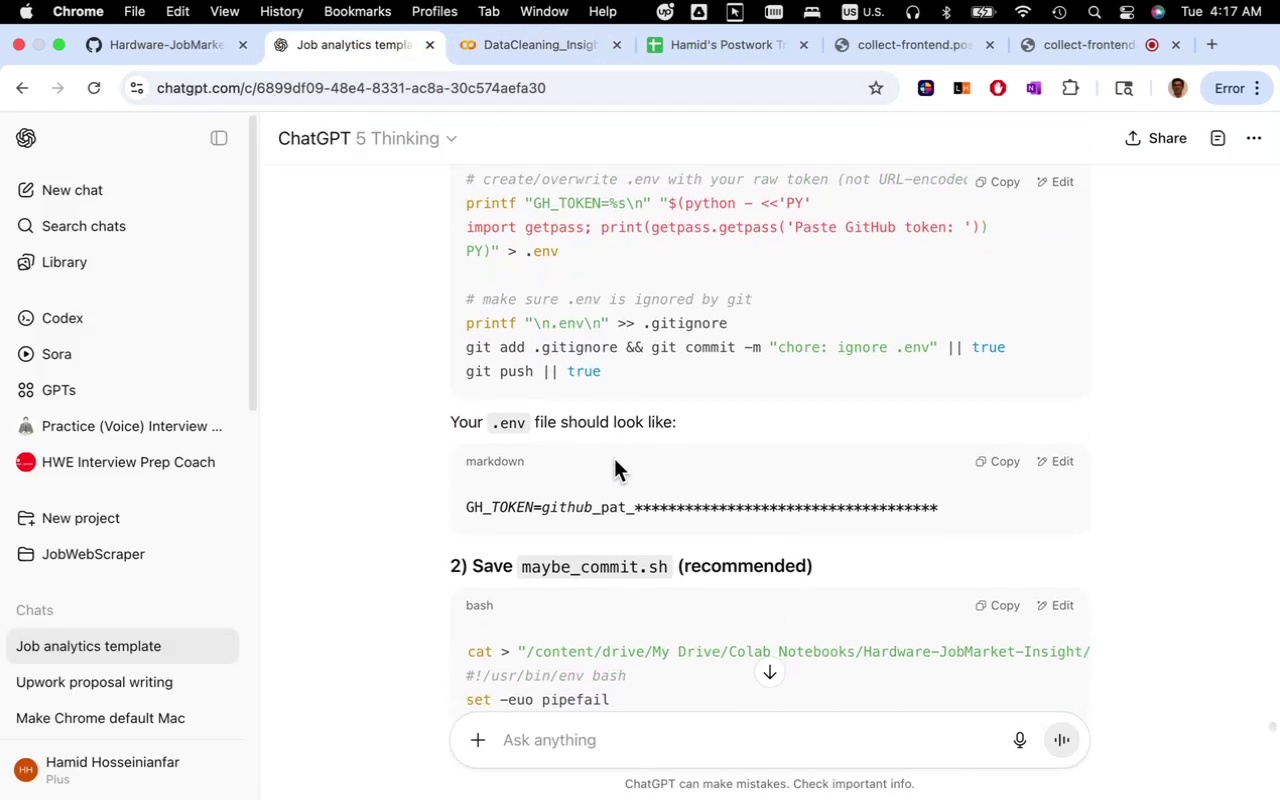 
scroll: coordinate [624, 461], scroll_direction: down, amount: 12.0
 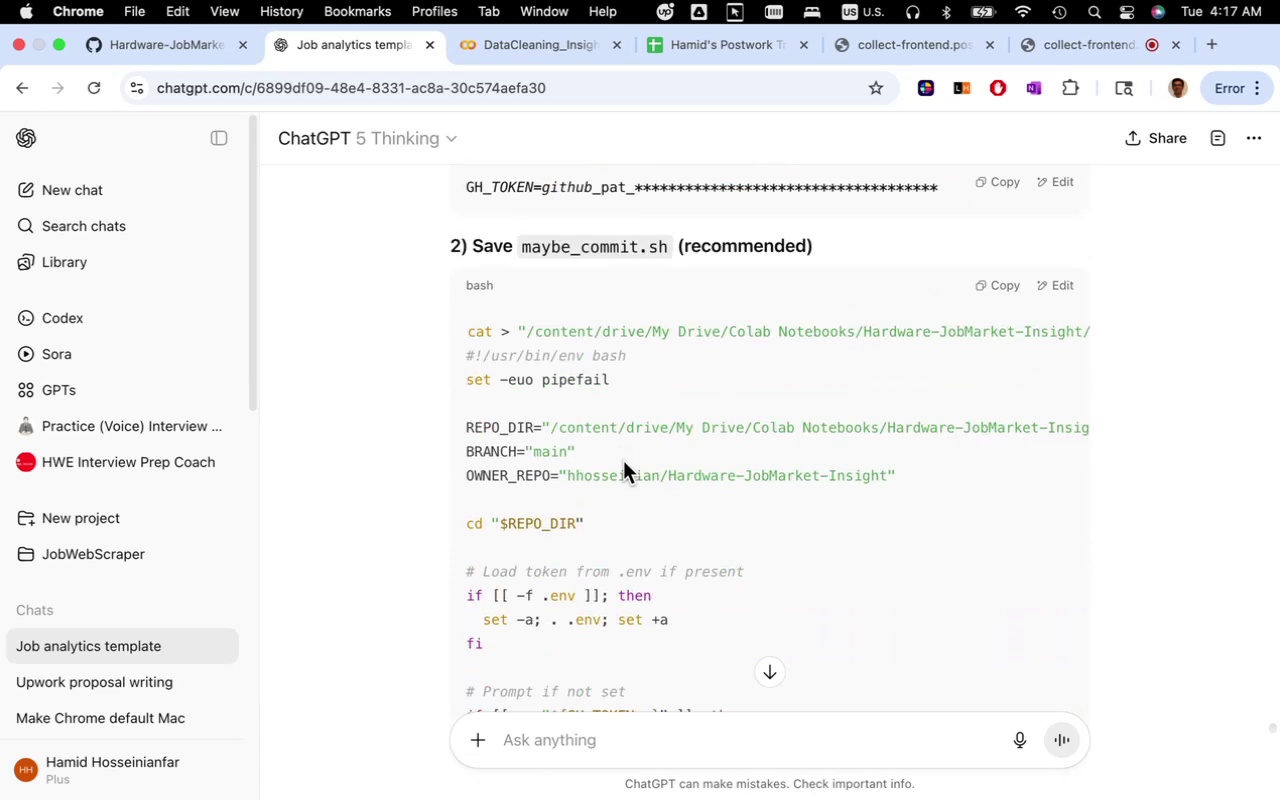 
scroll: coordinate [622, 462], scroll_direction: up, amount: 8.0
 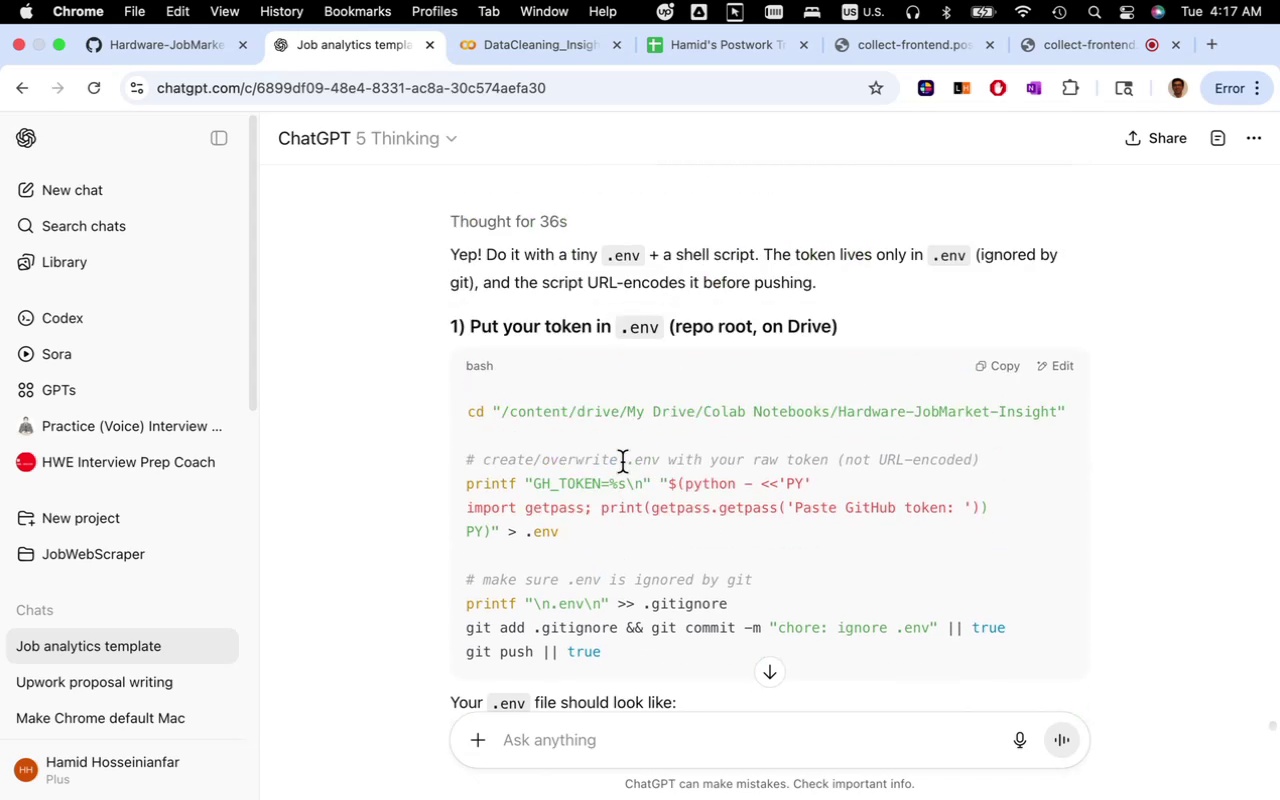 
scroll: coordinate [624, 468], scroll_direction: down, amount: 8.0
 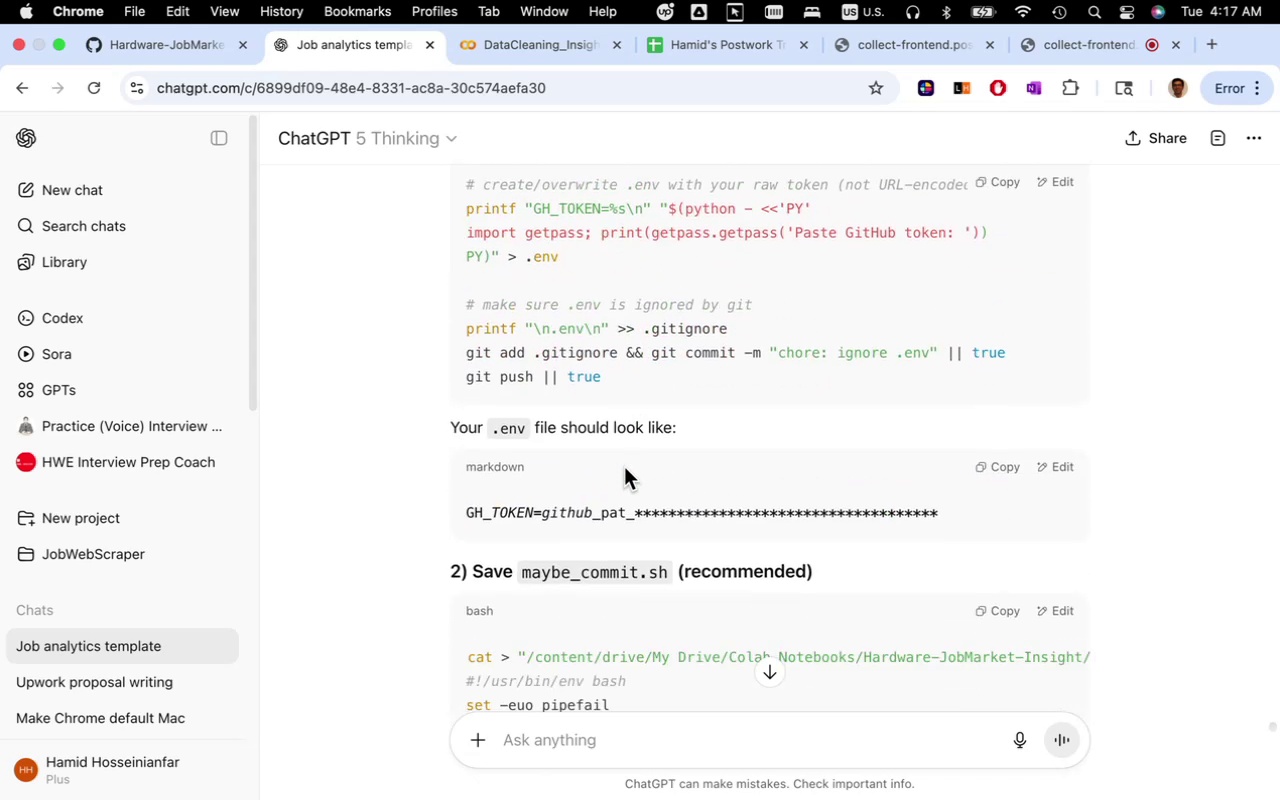 
scroll: coordinate [624, 467], scroll_direction: up, amount: 5.0
 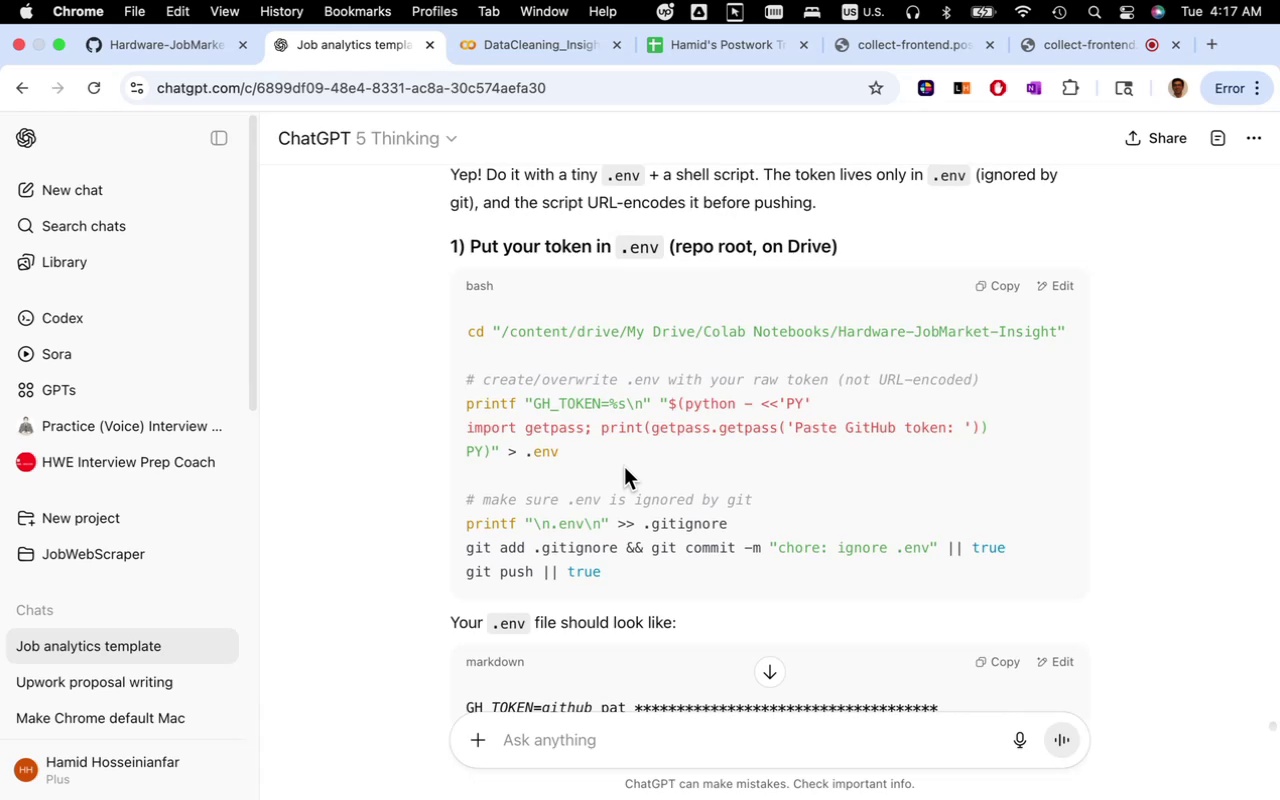 
scroll: coordinate [625, 464], scroll_direction: down, amount: 38.0
 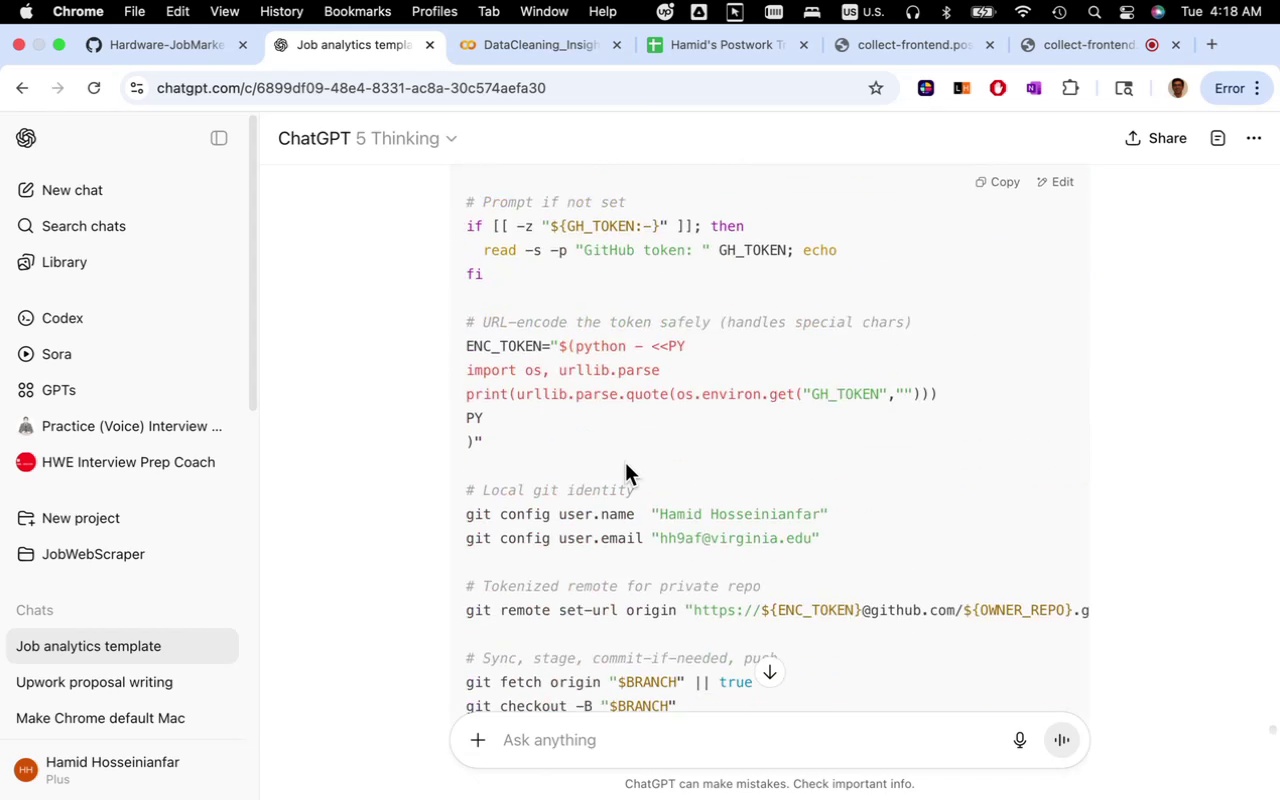 
scroll: coordinate [626, 463], scroll_direction: down, amount: 12.0
 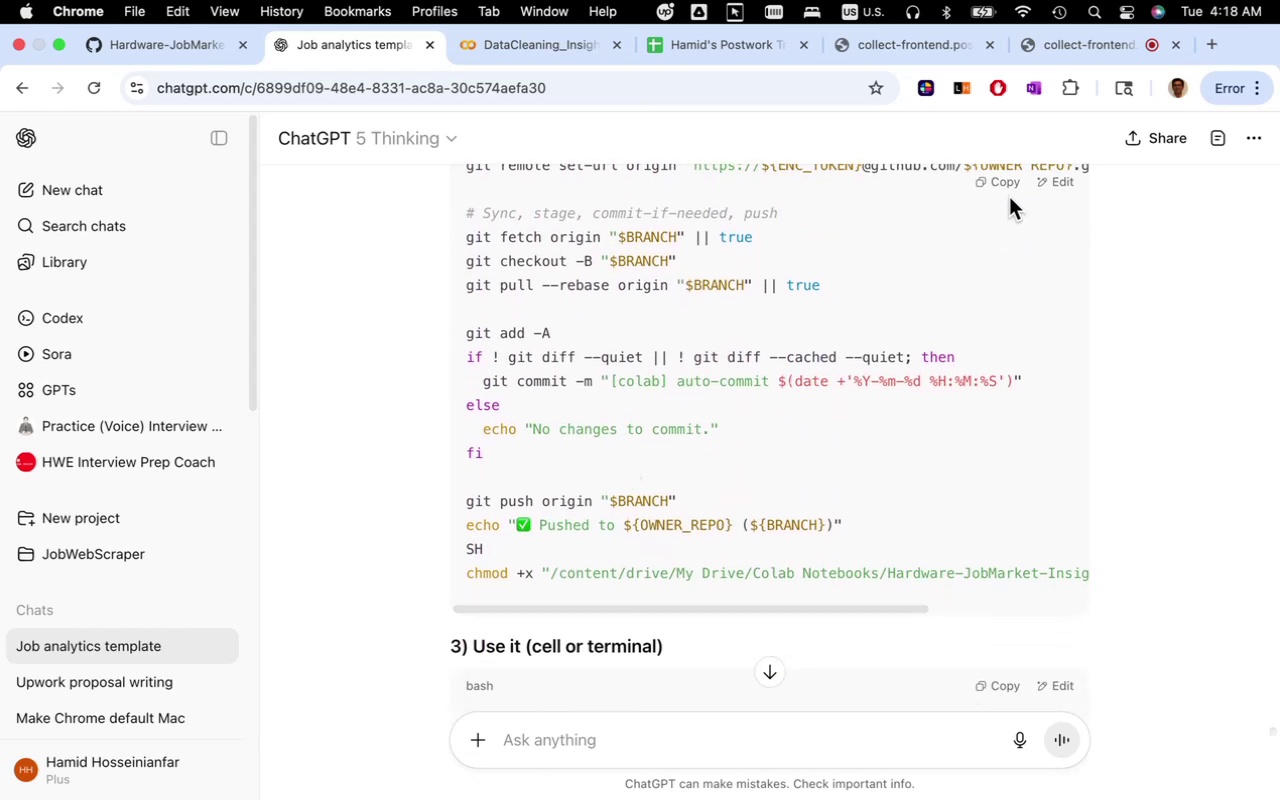 
left_click([1001, 185])
 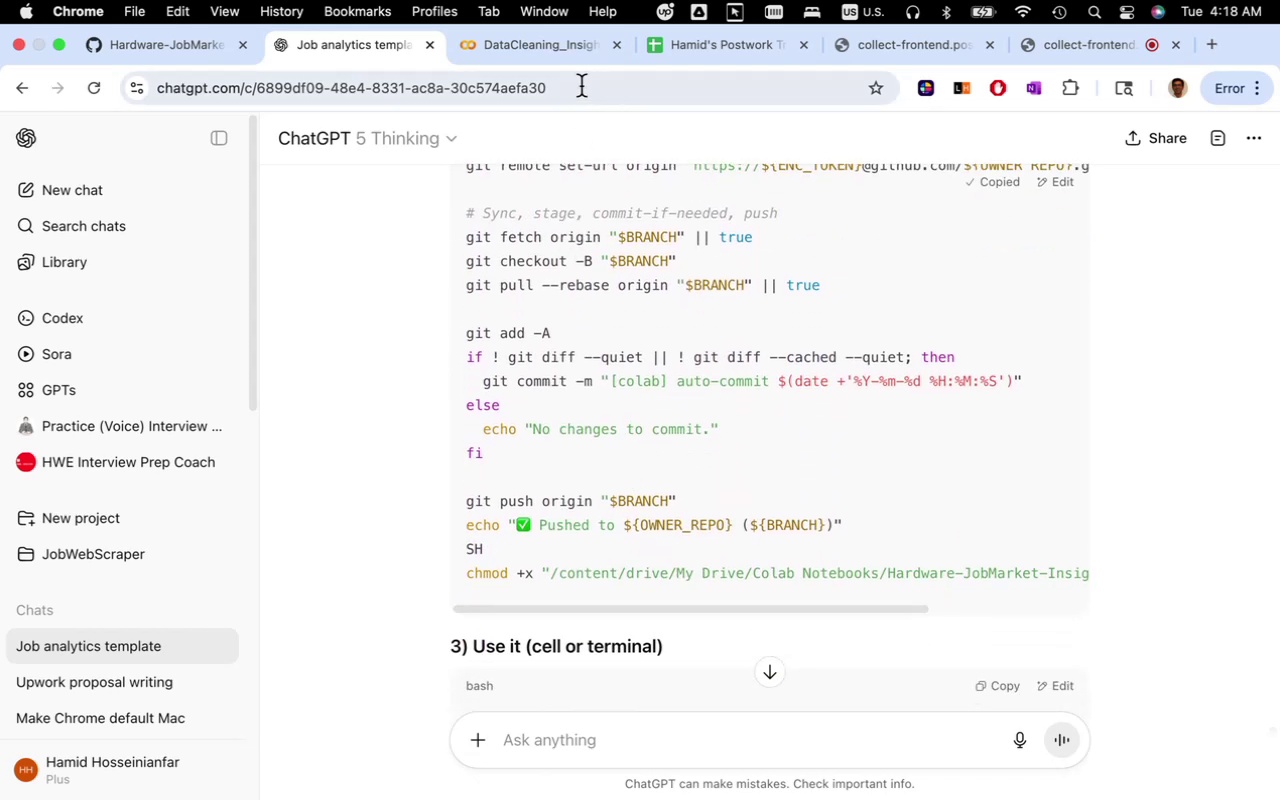 
left_click([563, 53])
 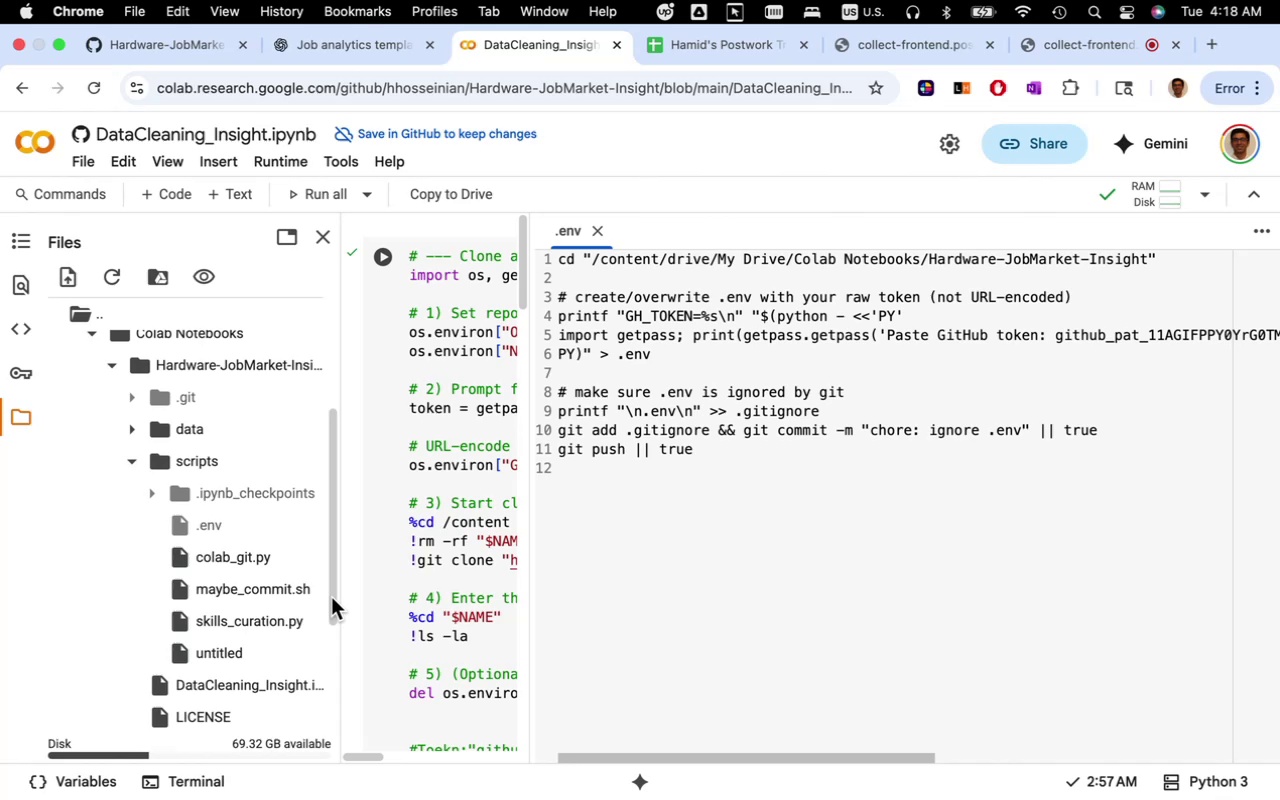 
double_click([256, 591])
 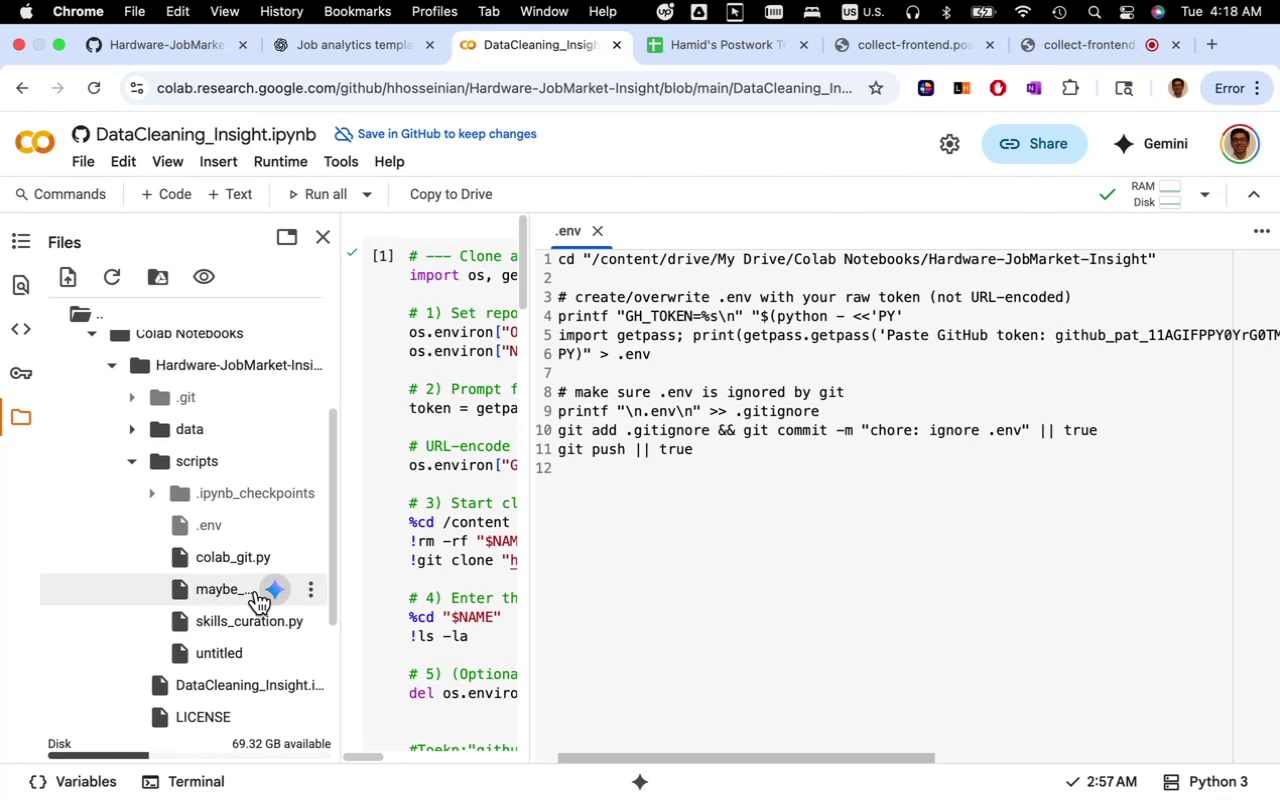 
mouse_move([247, 579])
 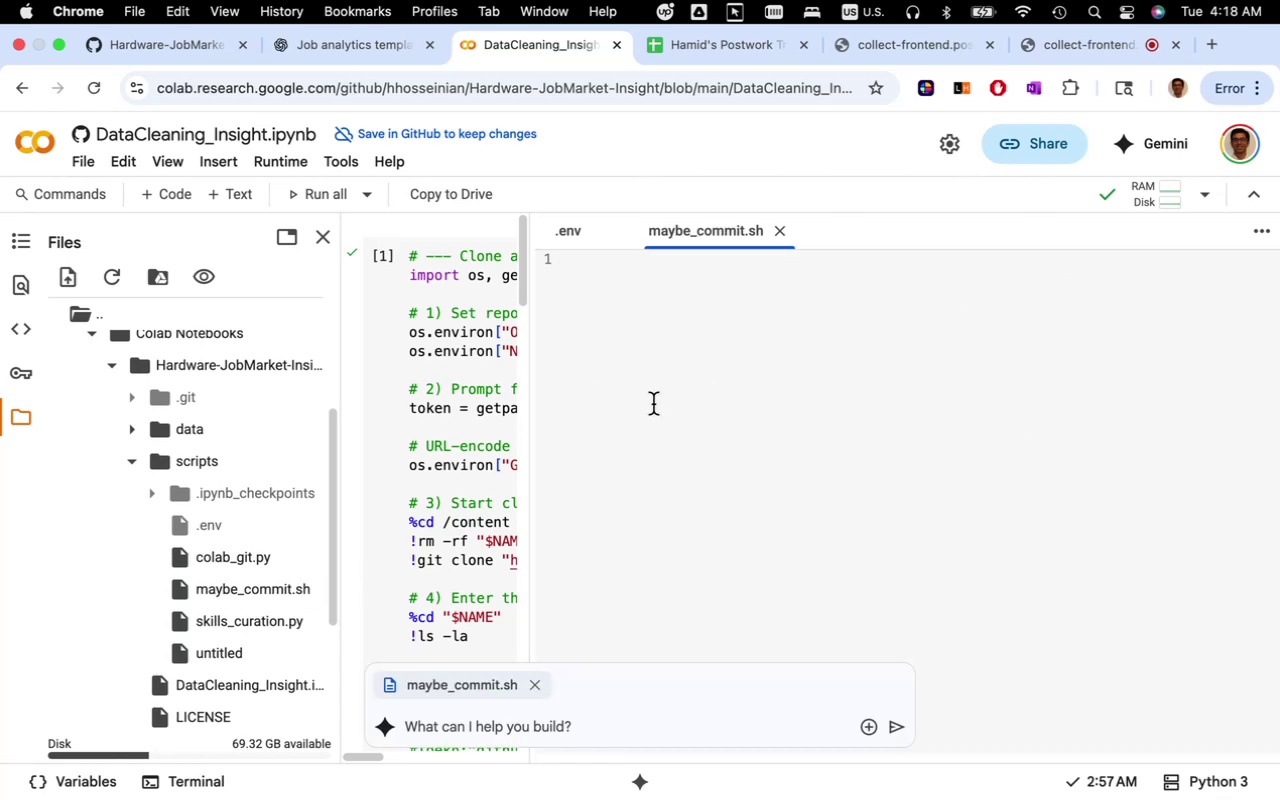 
left_click([653, 404])
 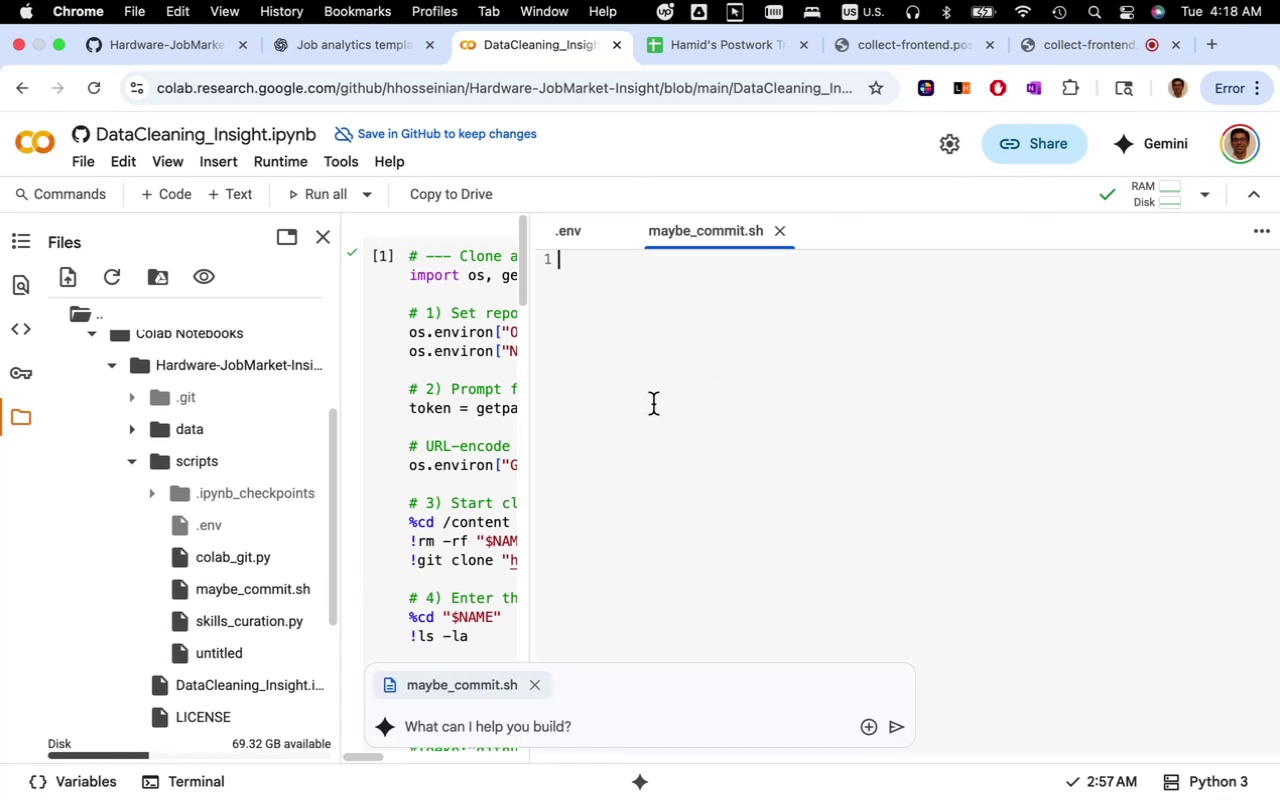 
key(Meta+V)
 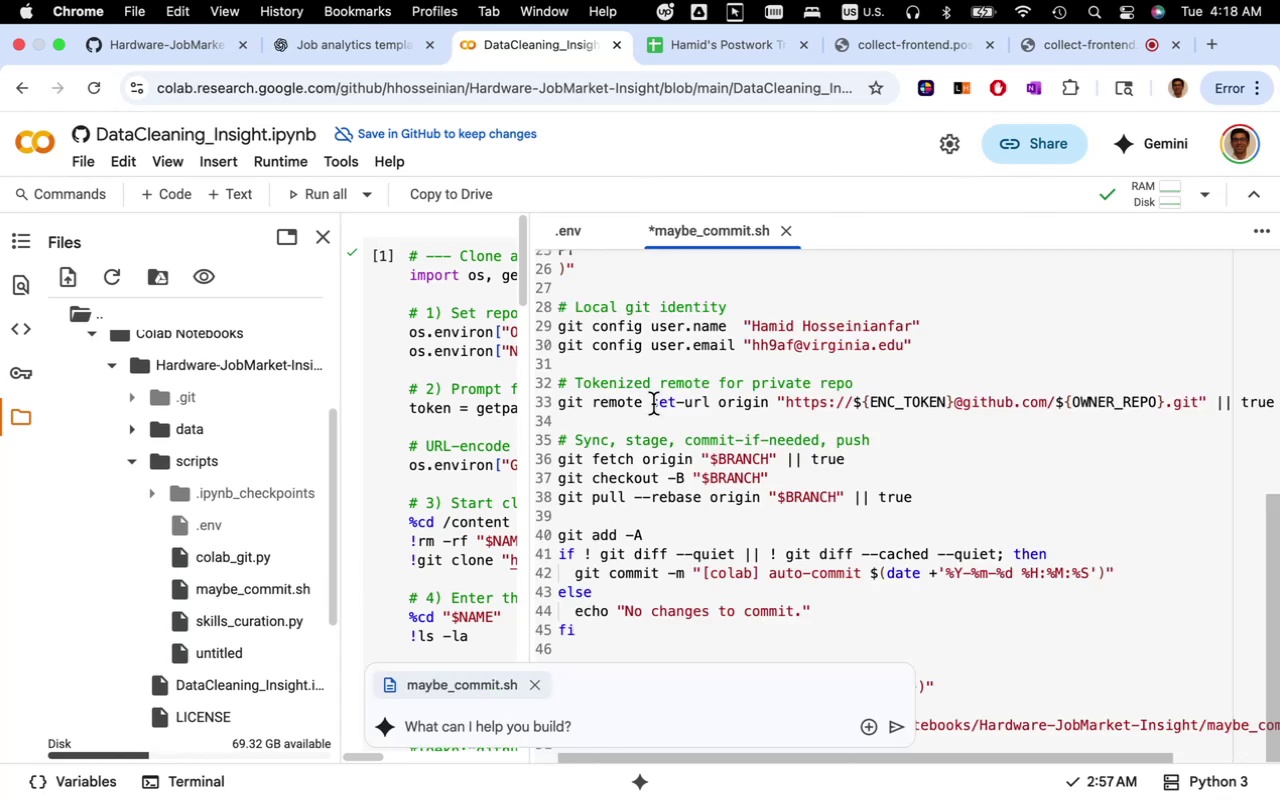 
key(Meta+S)
 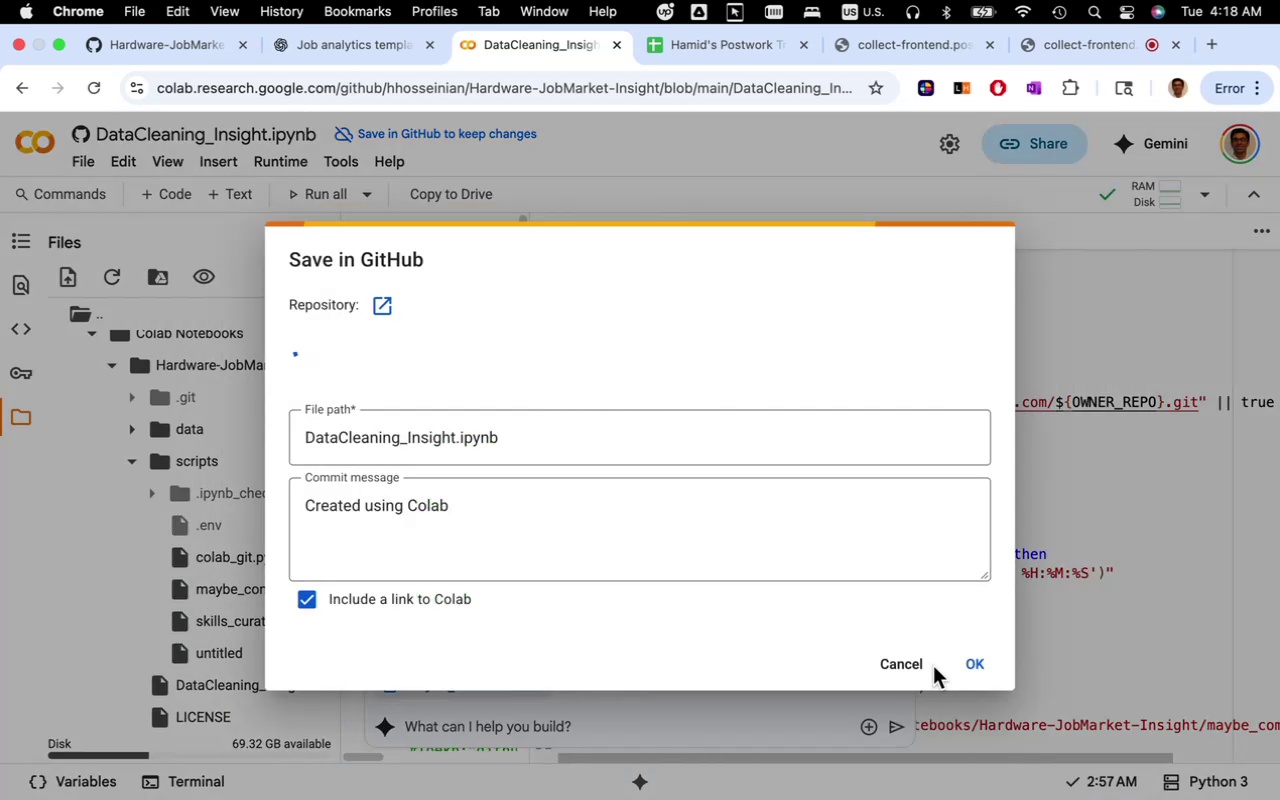 
left_click([901, 660])
 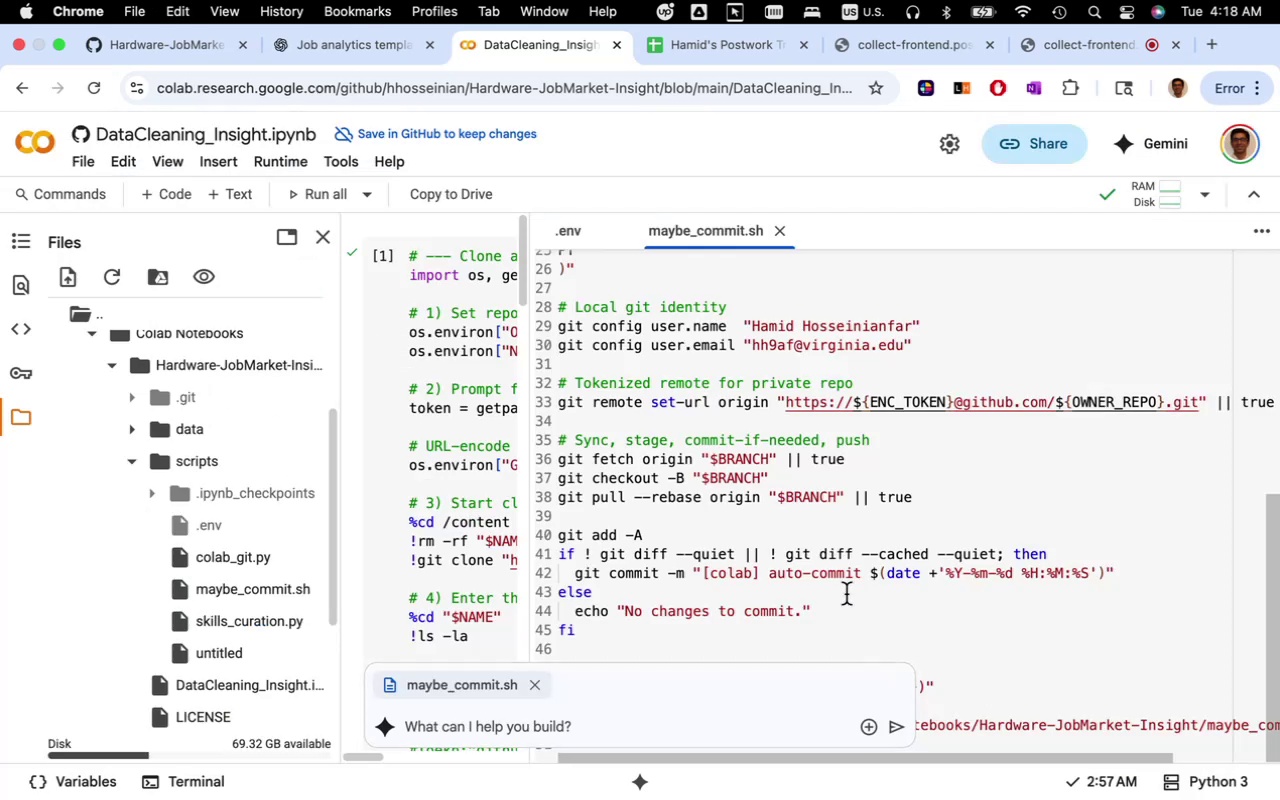 
left_click([790, 518])
 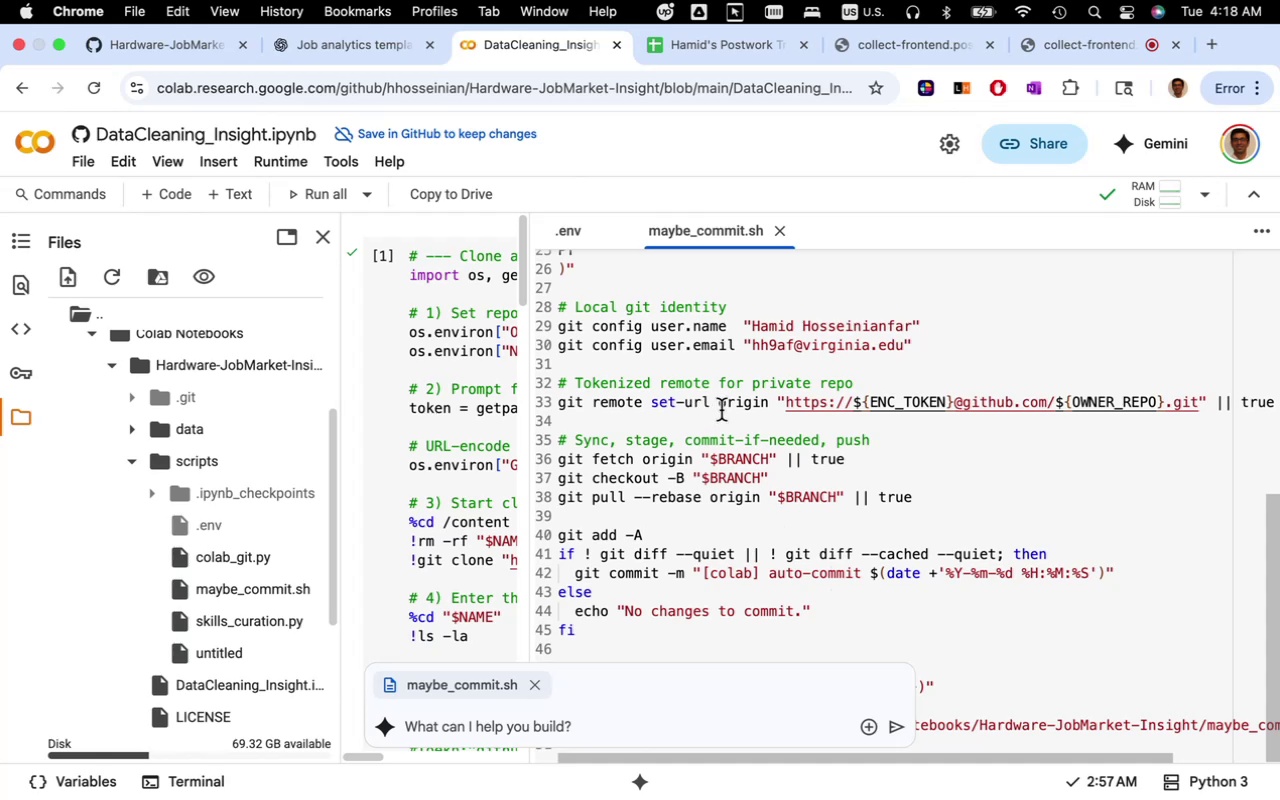 
mouse_move([392, 104])
 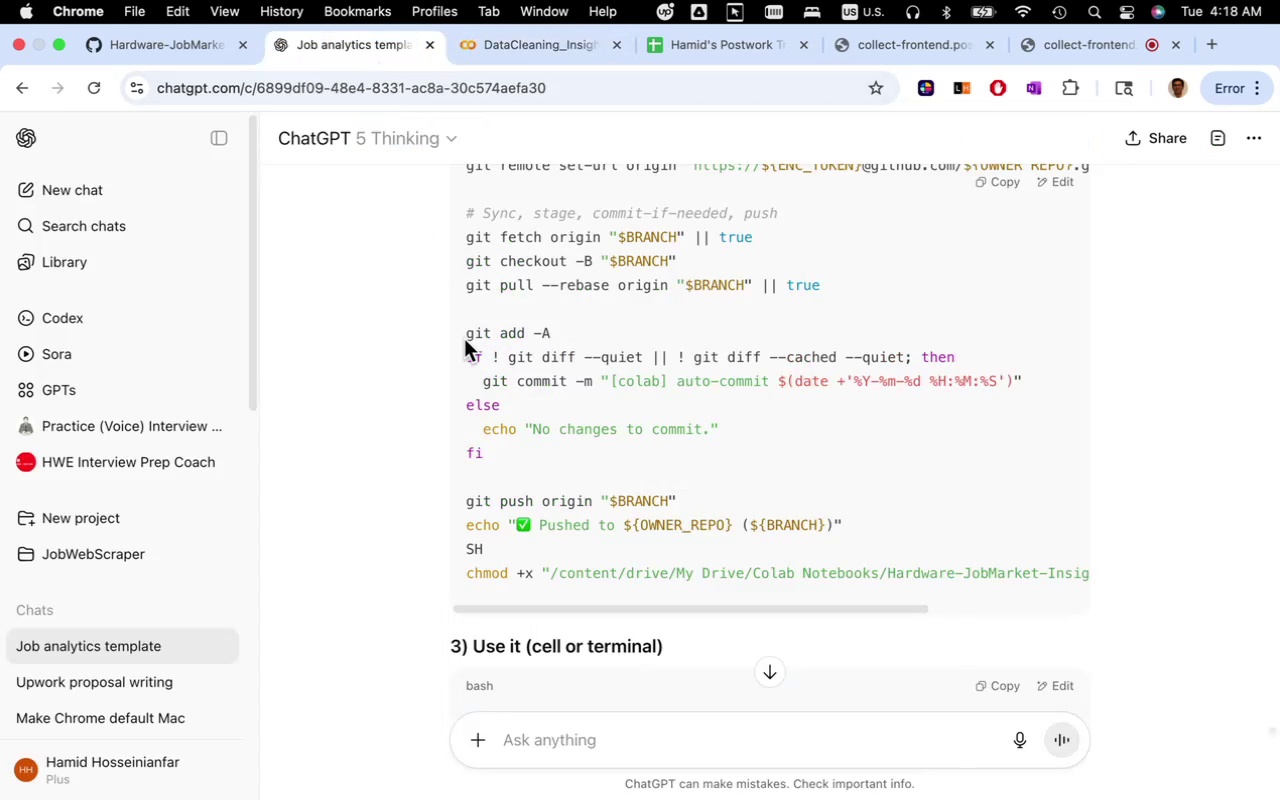 
scroll: coordinate [526, 420], scroll_direction: down, amount: 12.0
 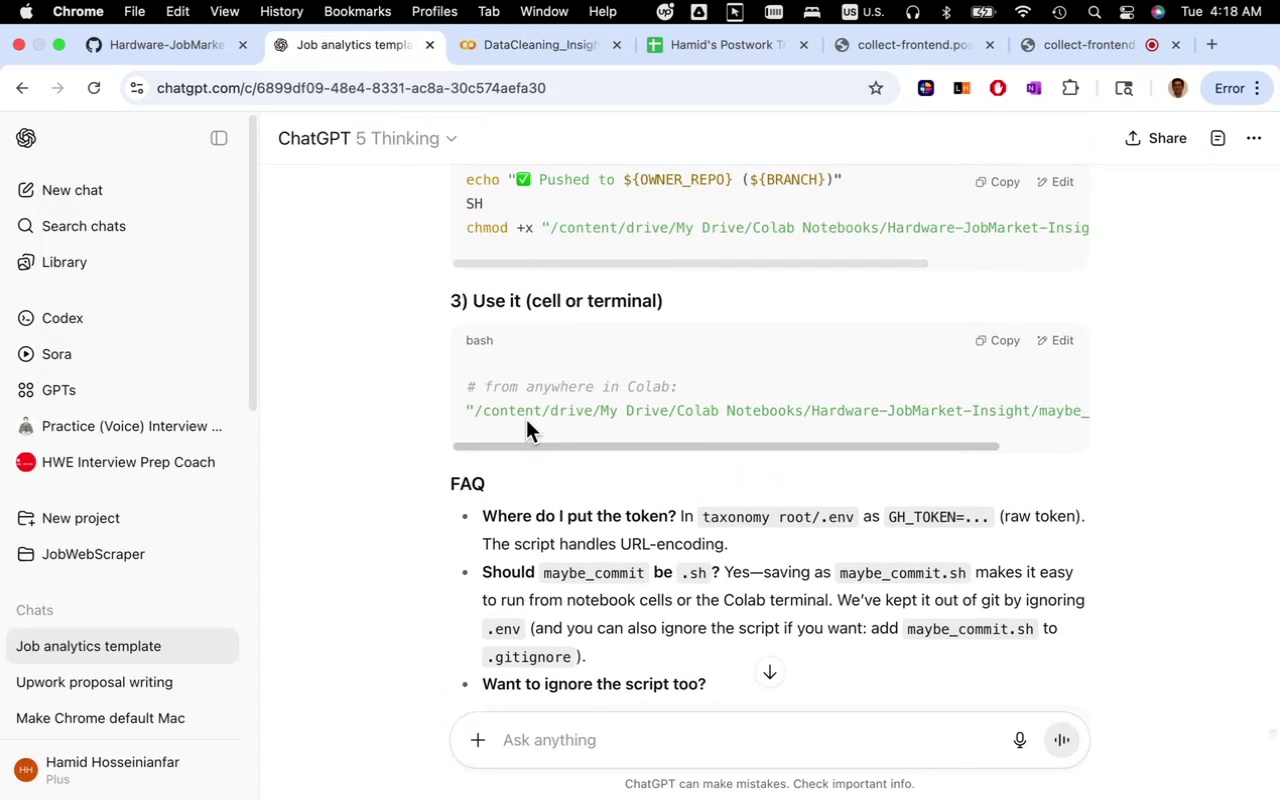 
scroll: coordinate [526, 420], scroll_direction: up, amount: 1.0
 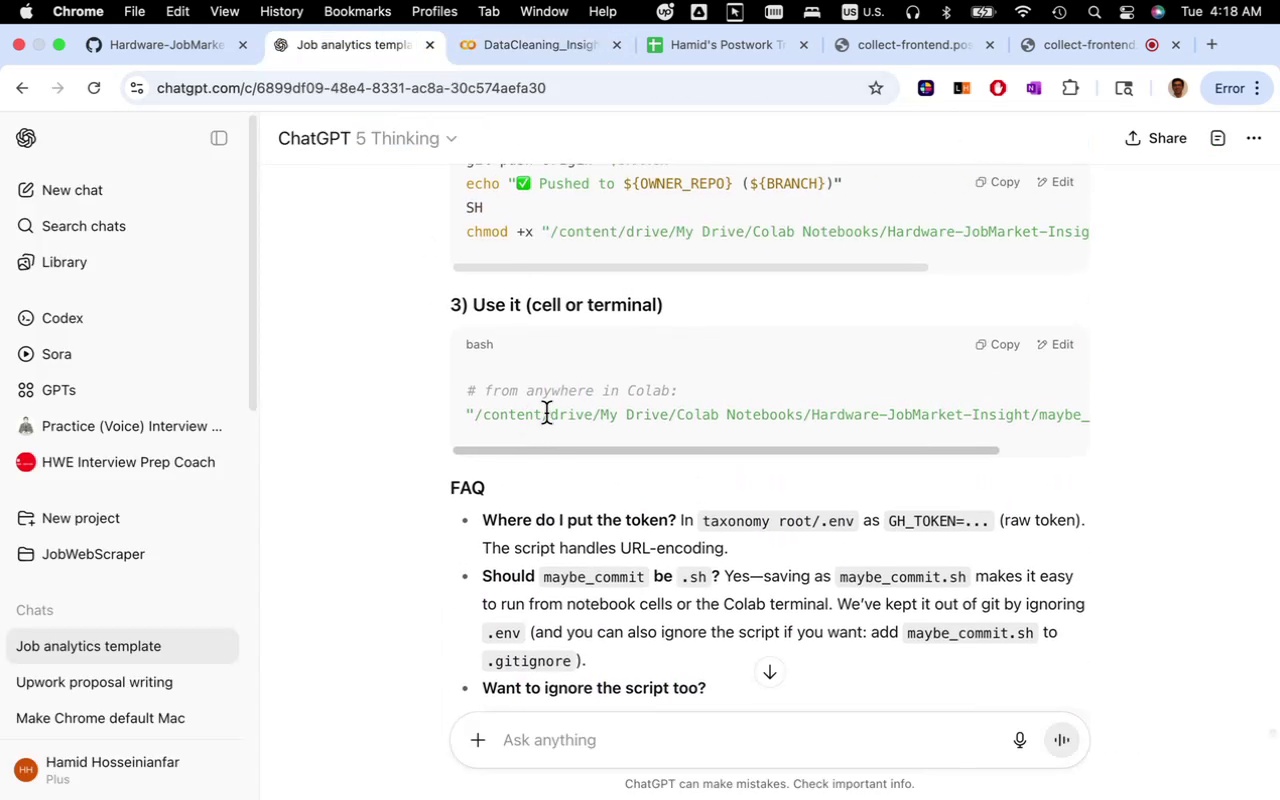 
left_click([547, 413])
 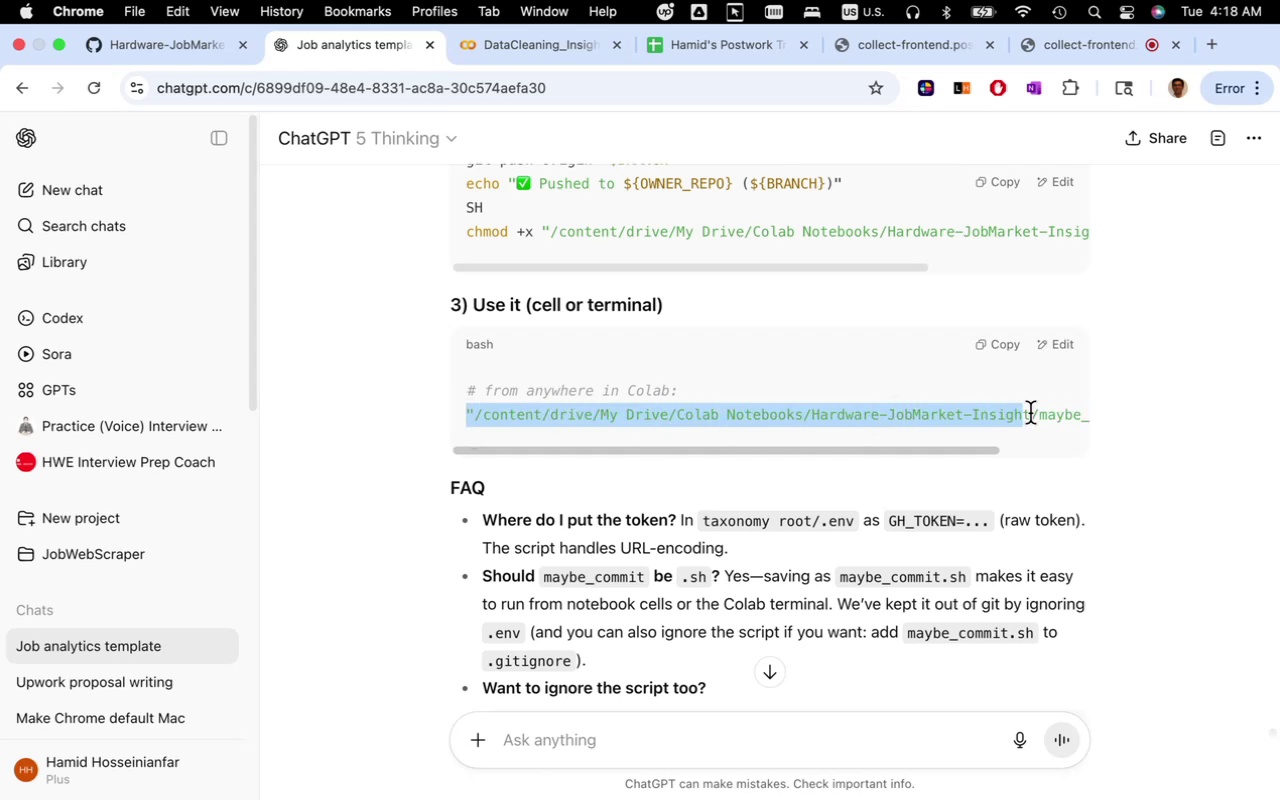 
key(Meta+C)
 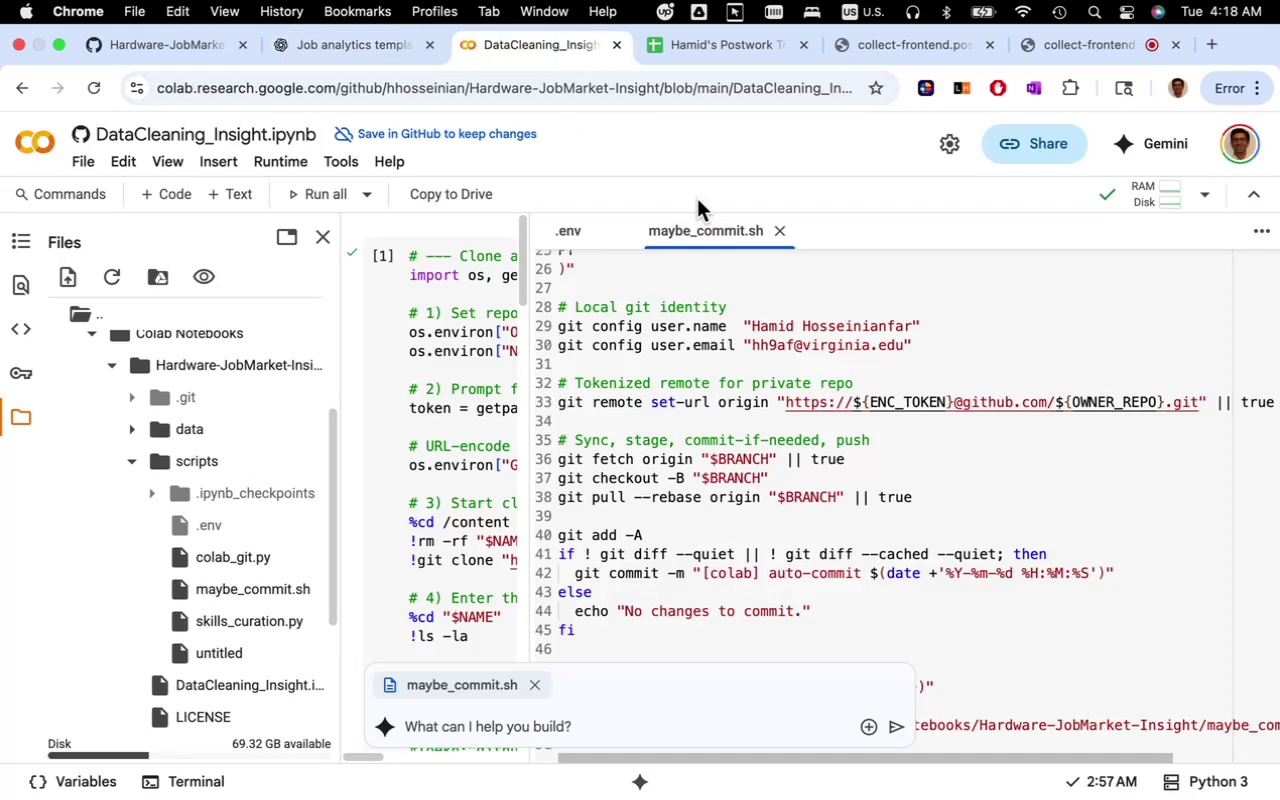 
wait(7.28)
 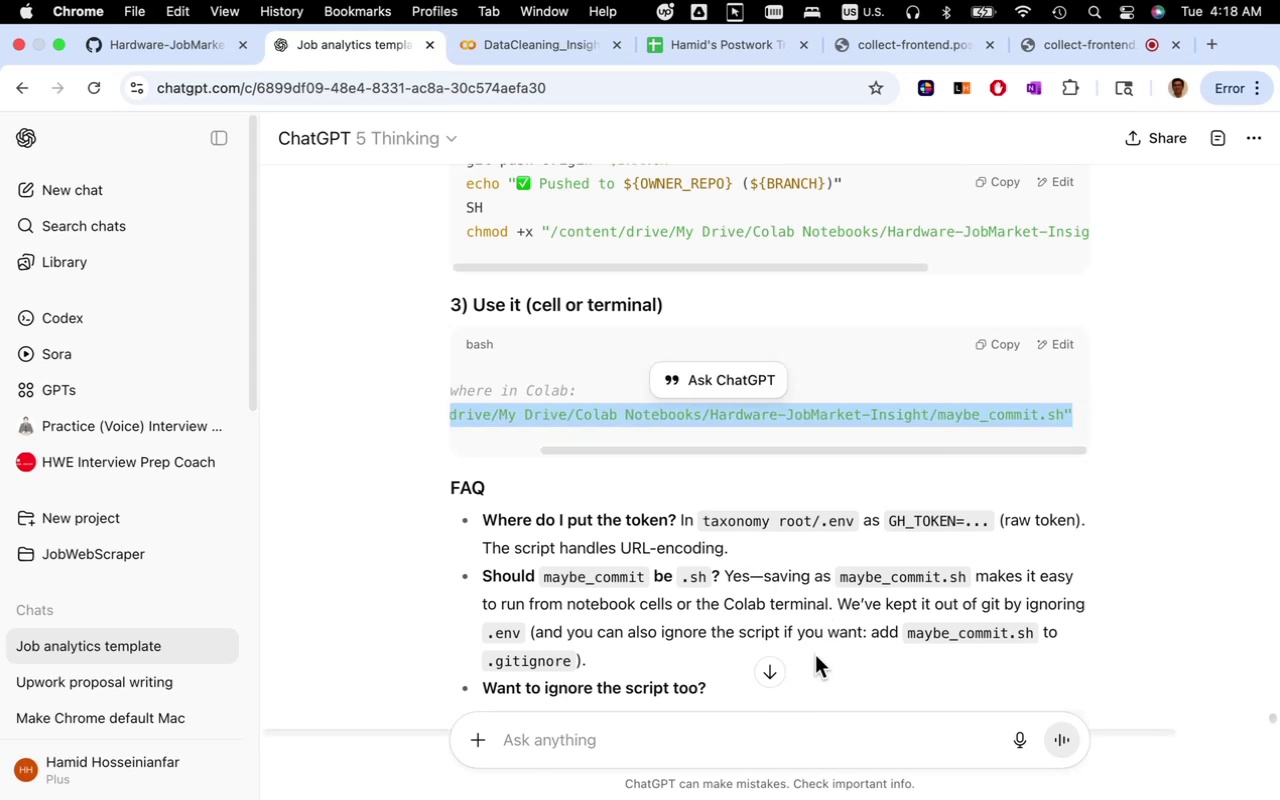 
left_click([777, 232])
 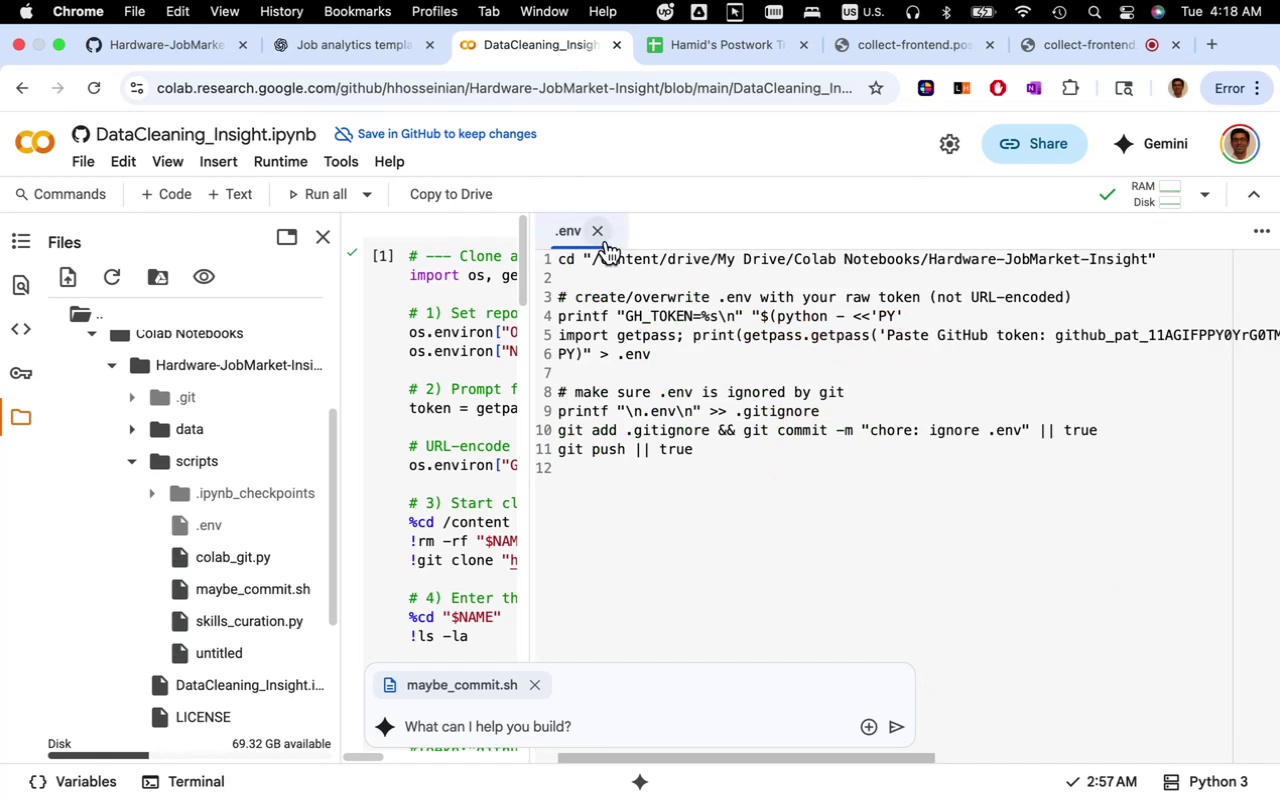 
left_click([602, 236])
 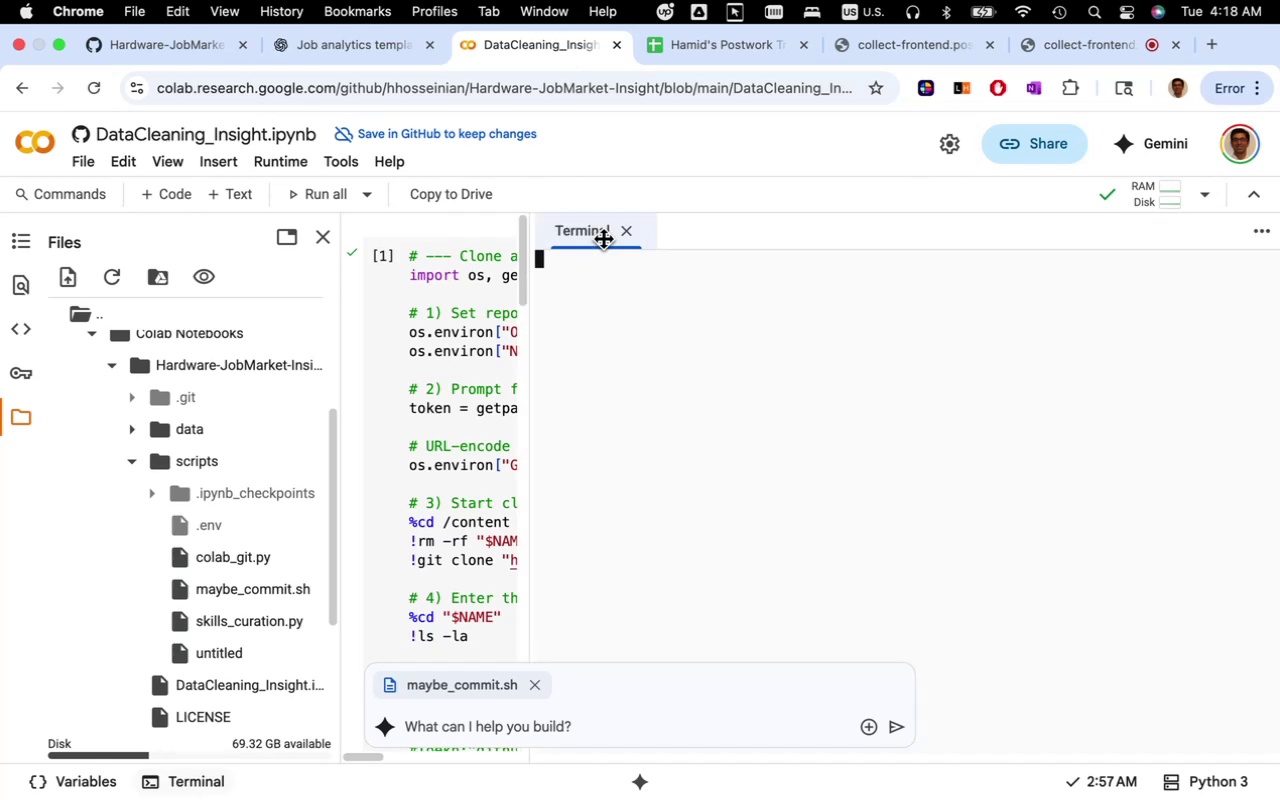 
key(Meta+CommandLeft)
 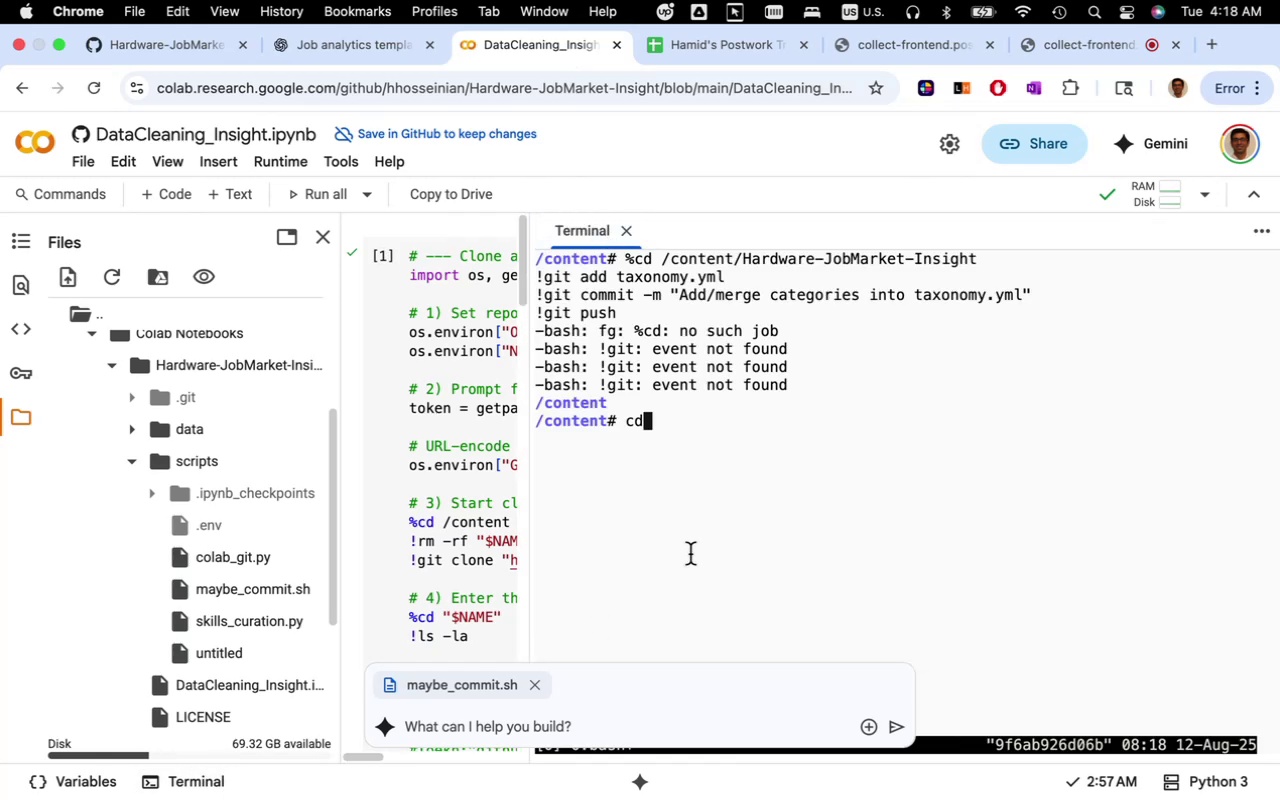 
key(Backspace)
 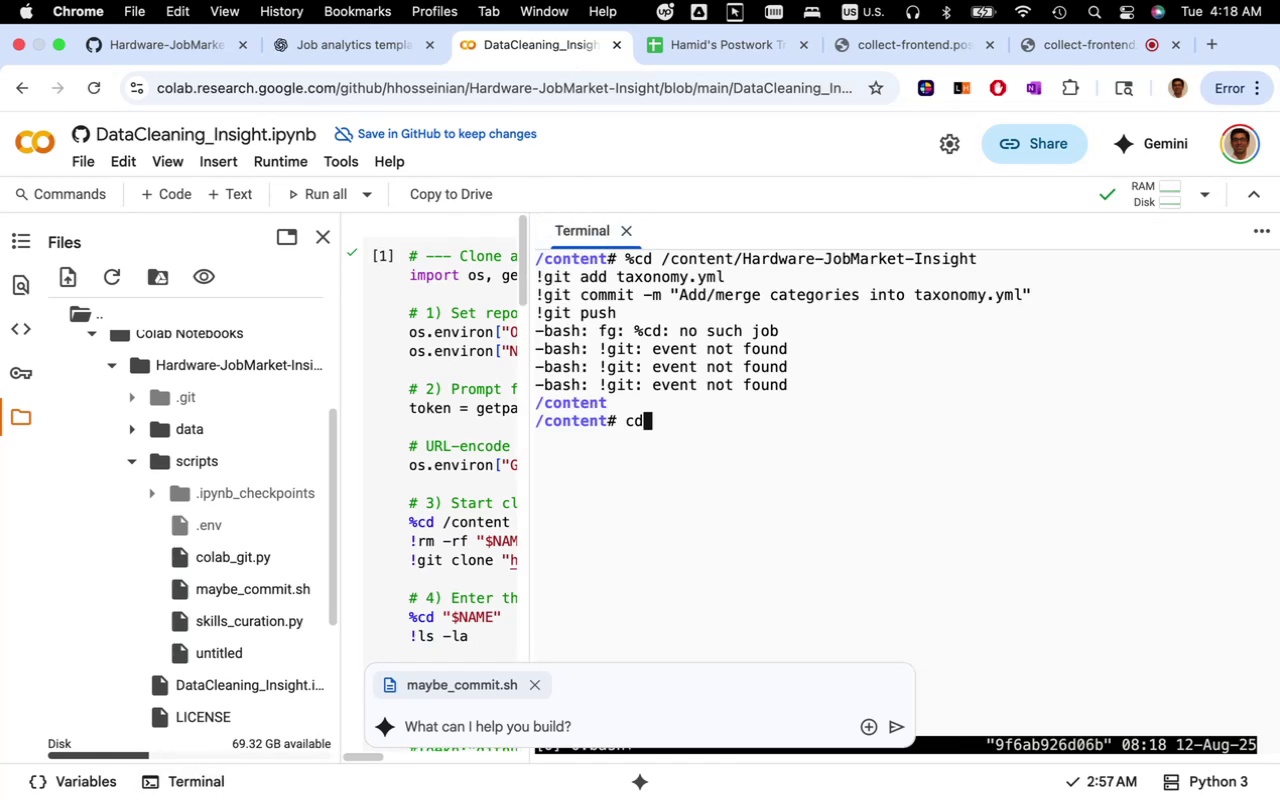 
key(Backspace)
 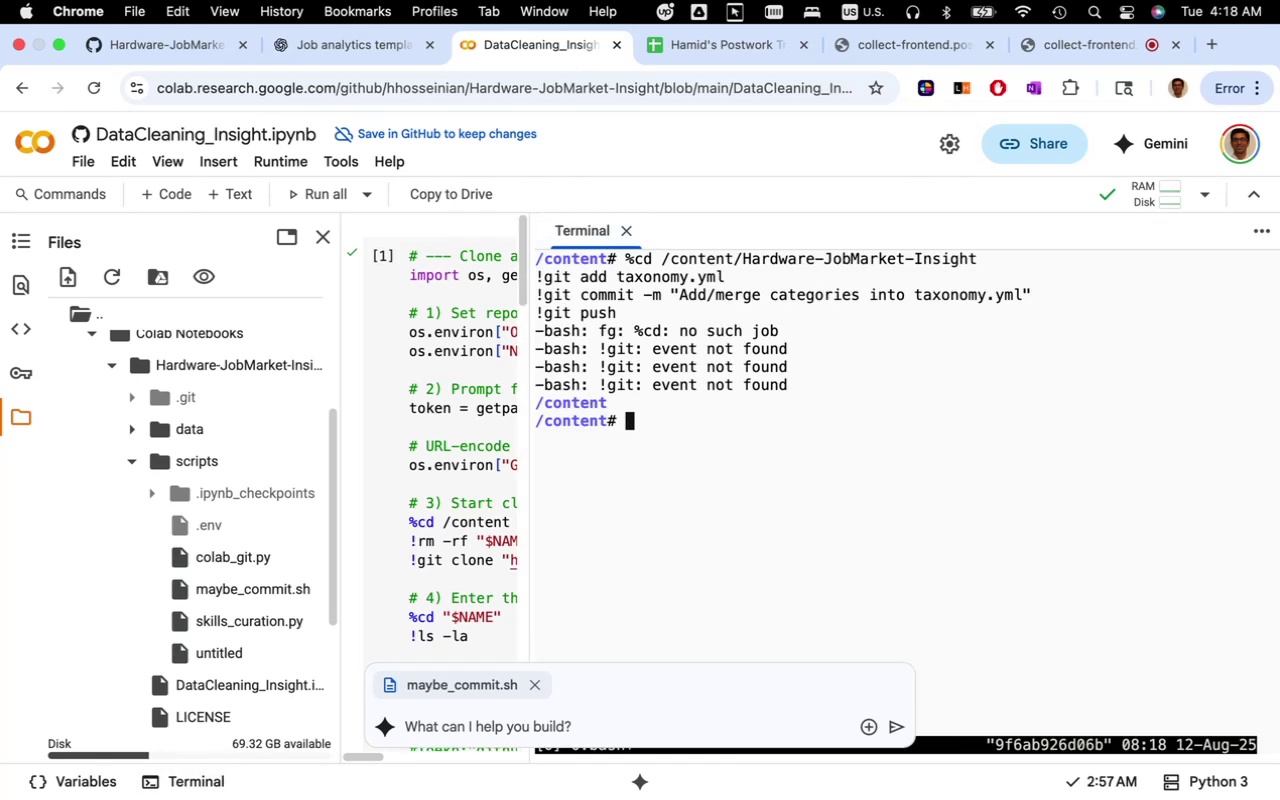 
key(Meta+V)
 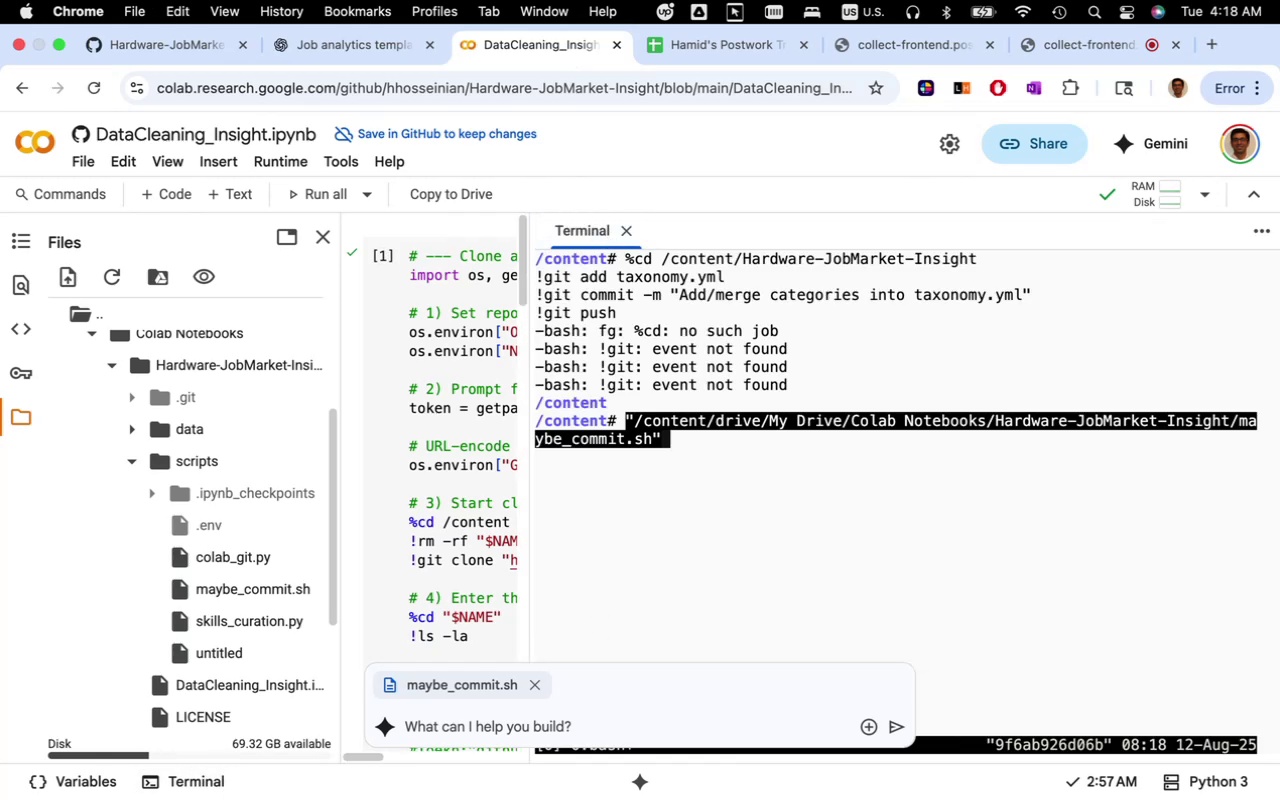 
key(Enter)
 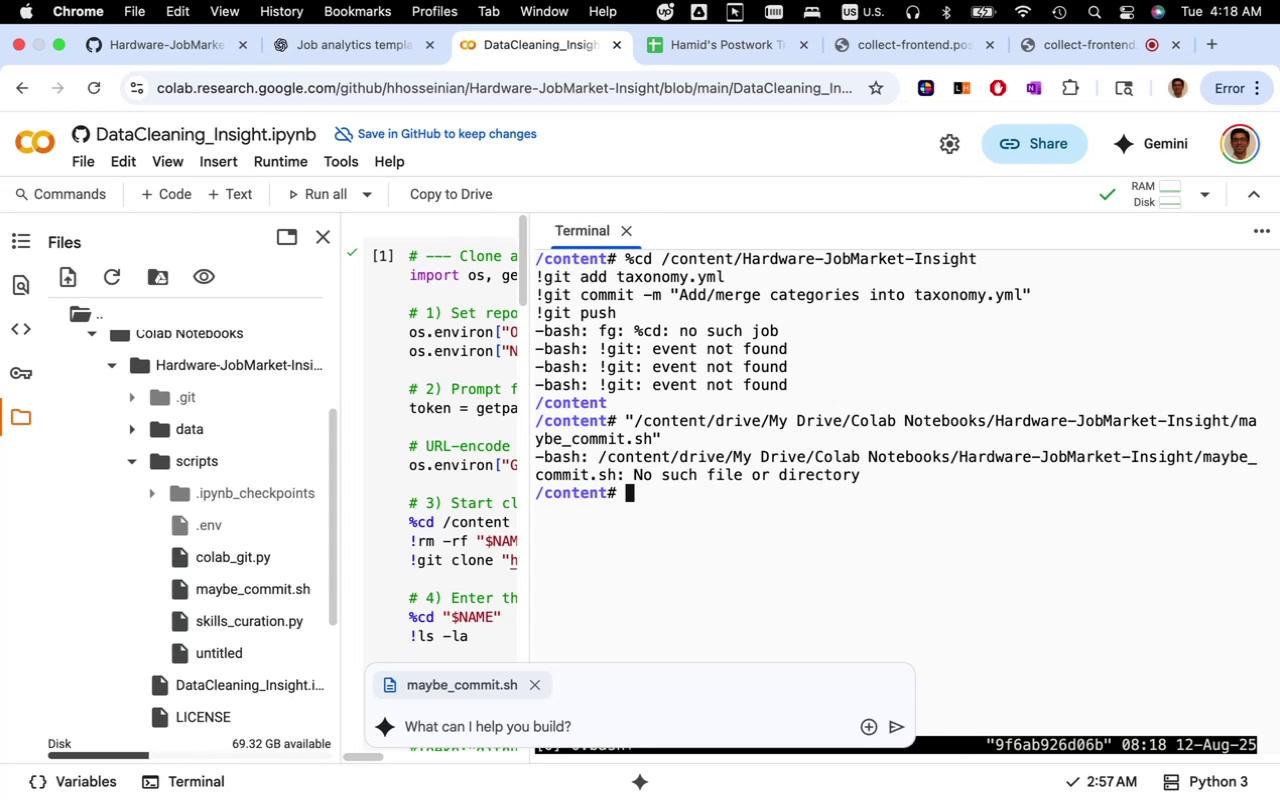 
wait(9.15)
 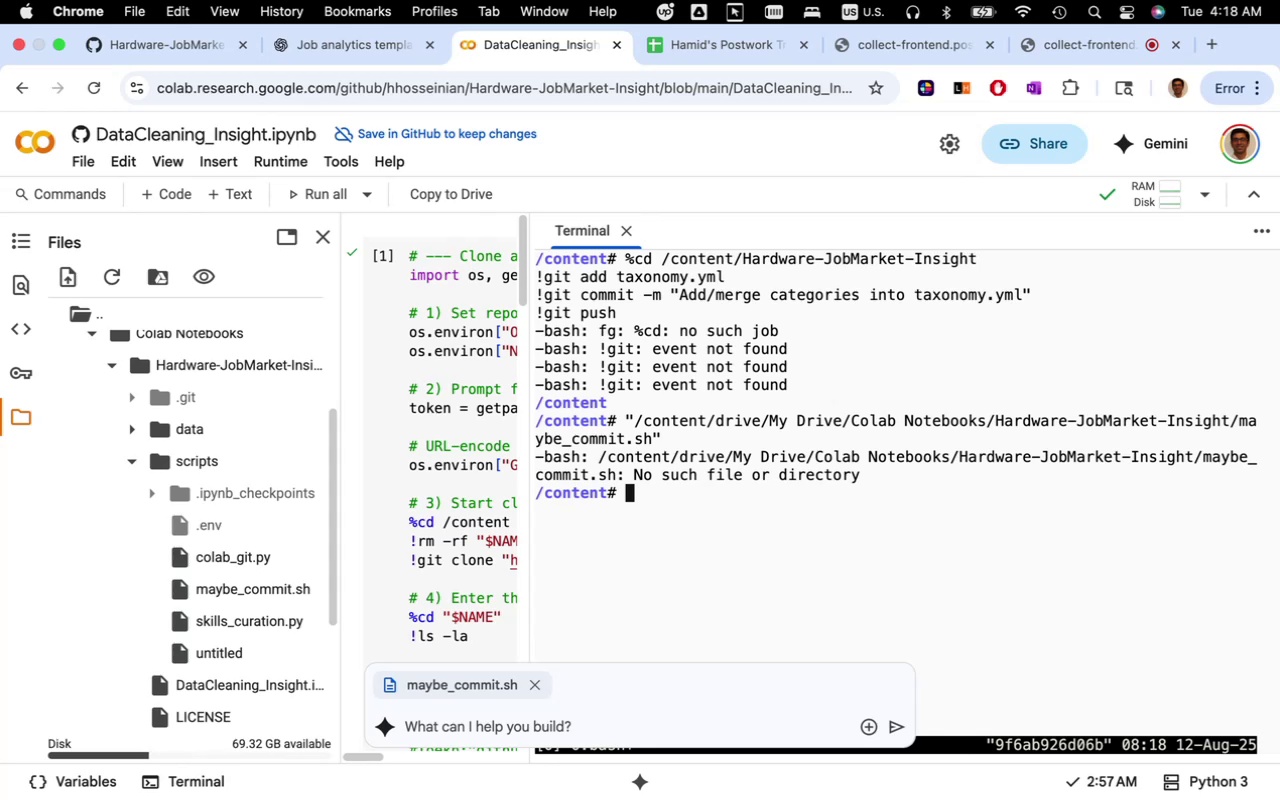 
key(Meta+V)
 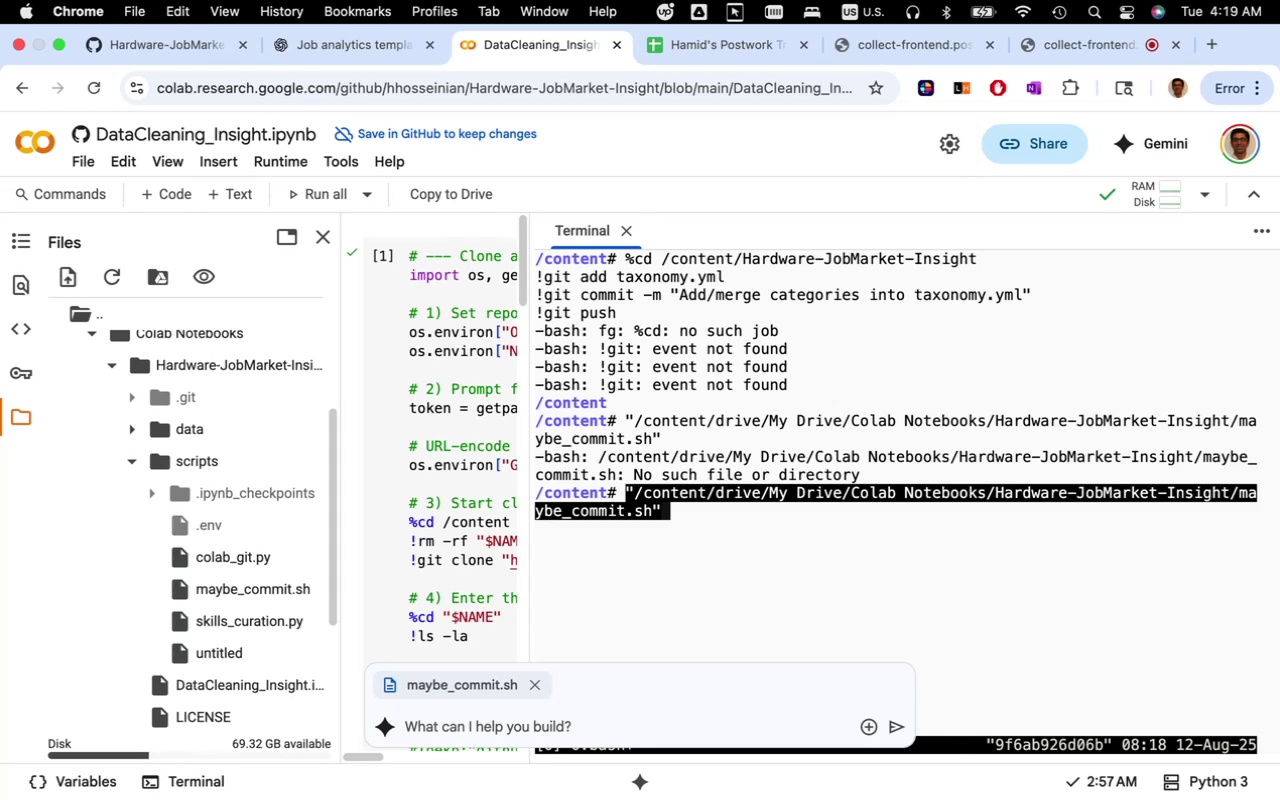 
hold_key(key=ArrowLeft, duration=0.35)
 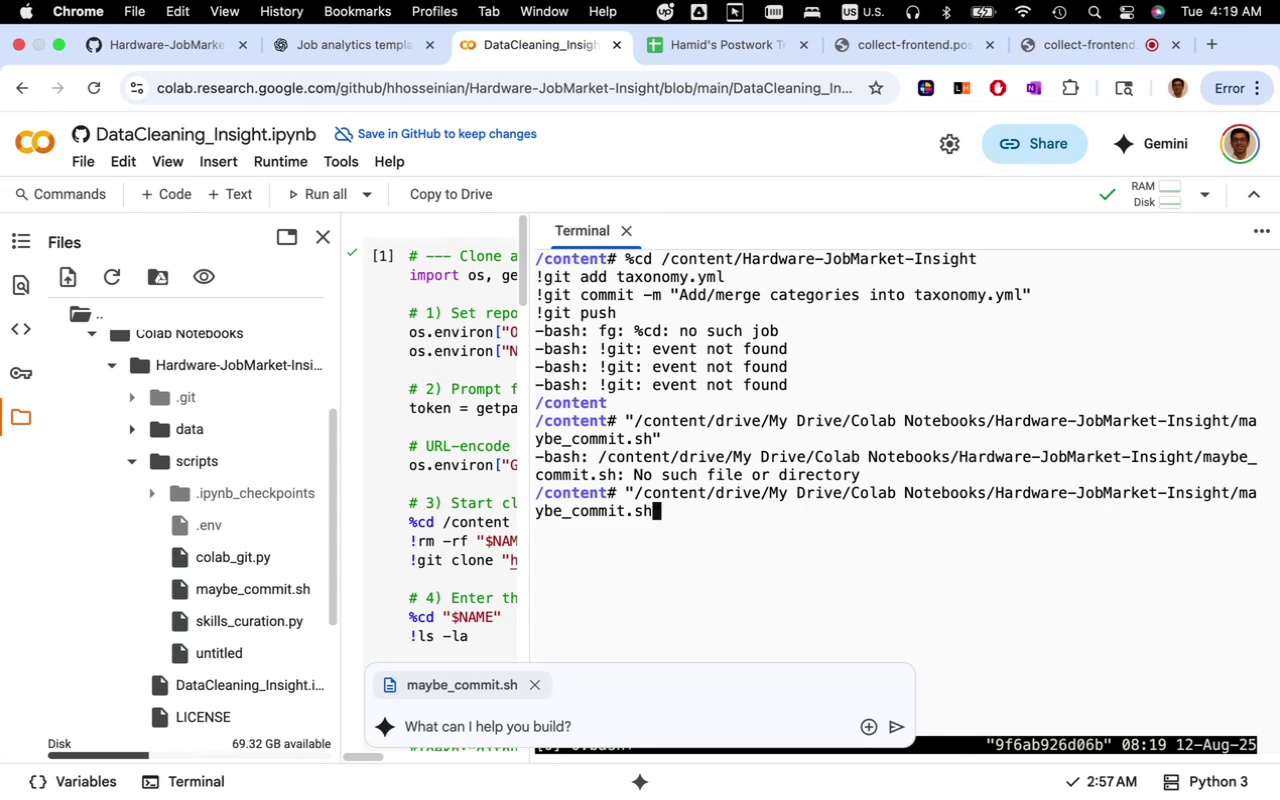 
hold_key(key=ArrowLeft, duration=1.51)
 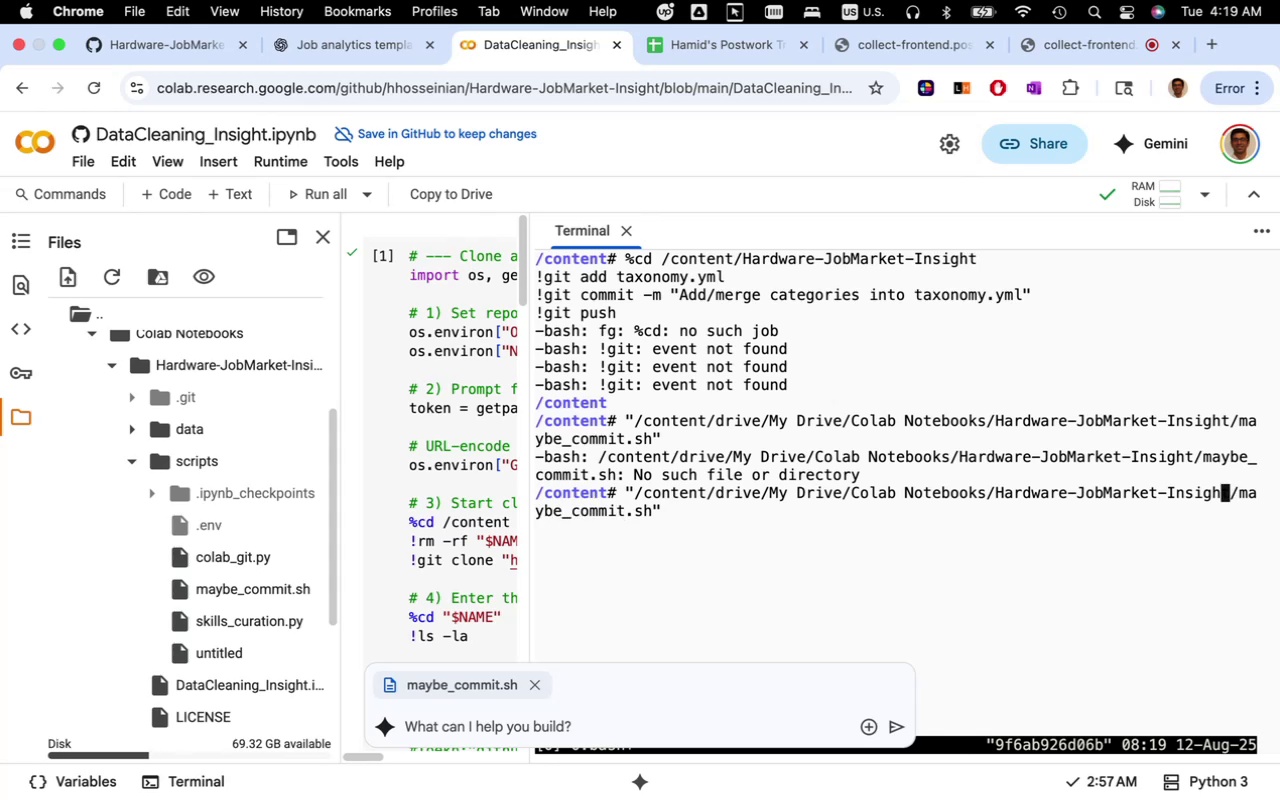 
hold_key(key=ArrowLeft, duration=1.26)
 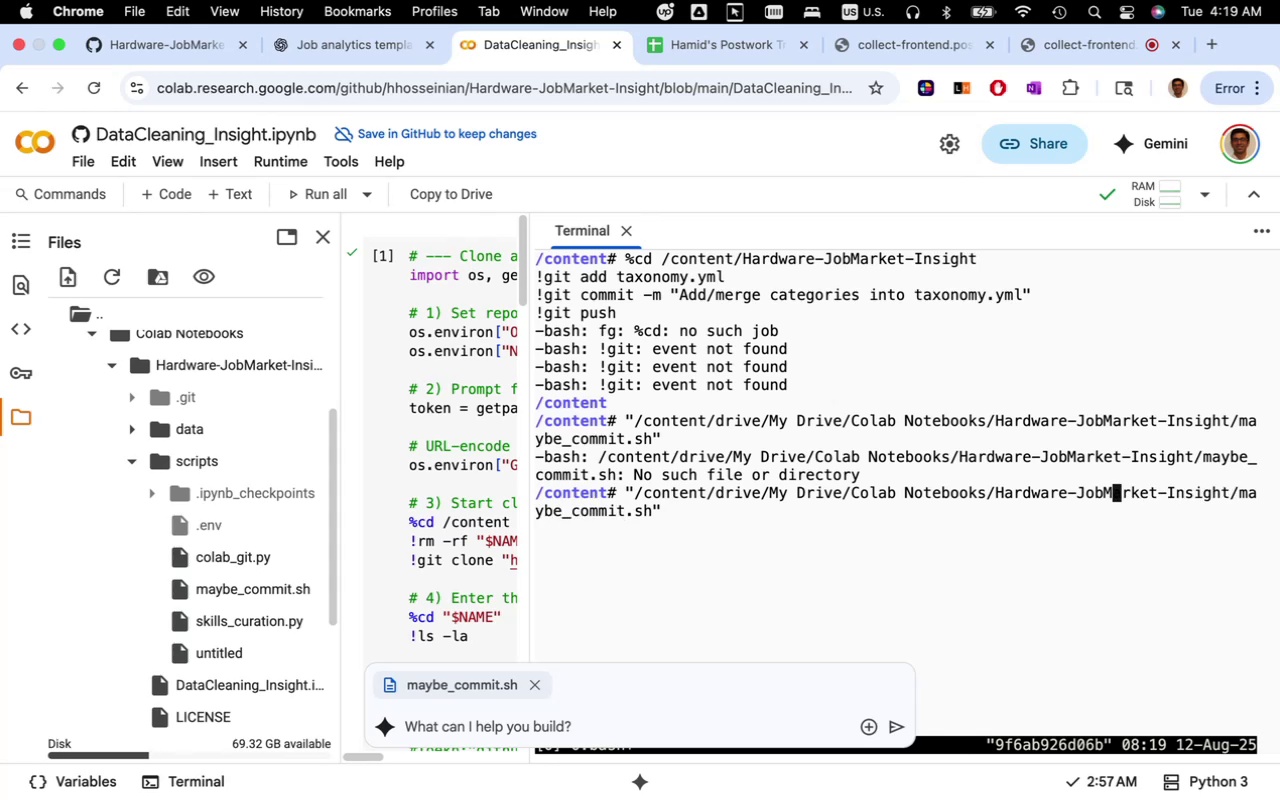 
key(ArrowRight)
 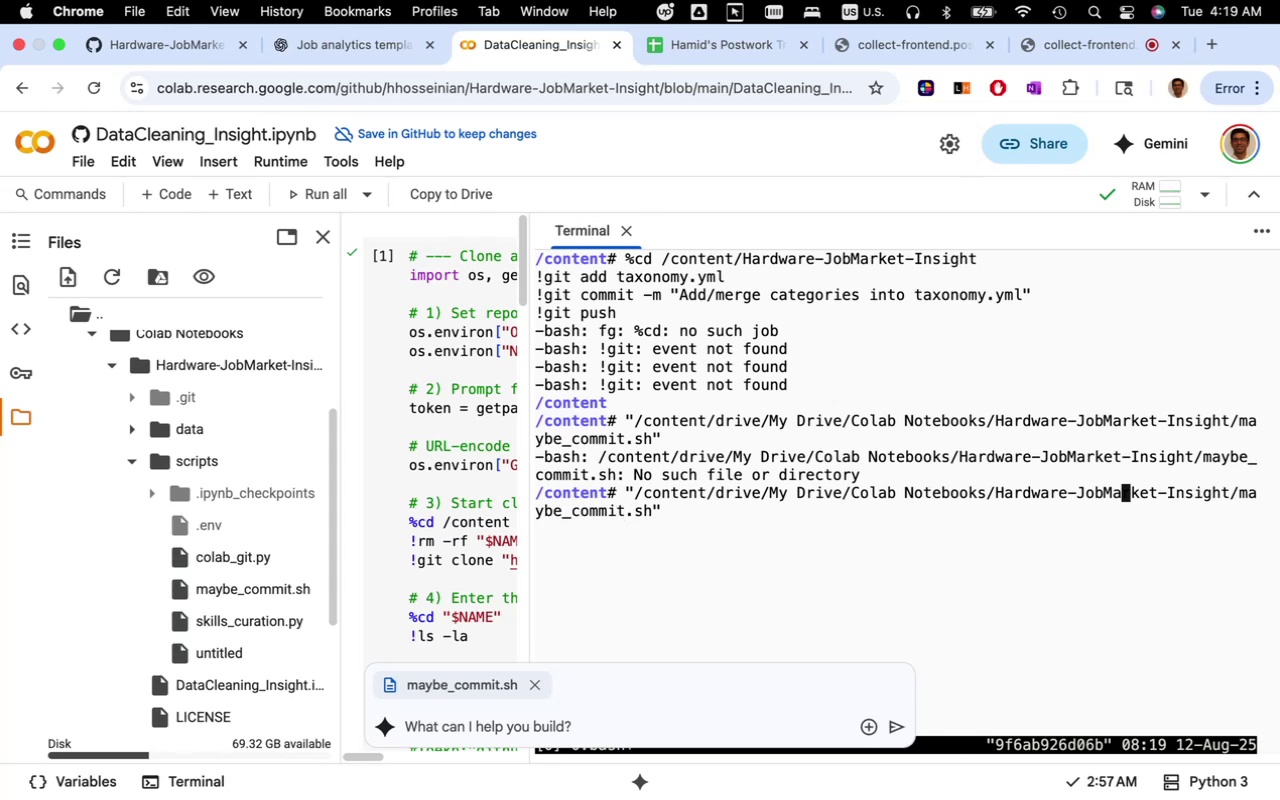 
hold_key(key=ArrowRight, duration=1.37)
 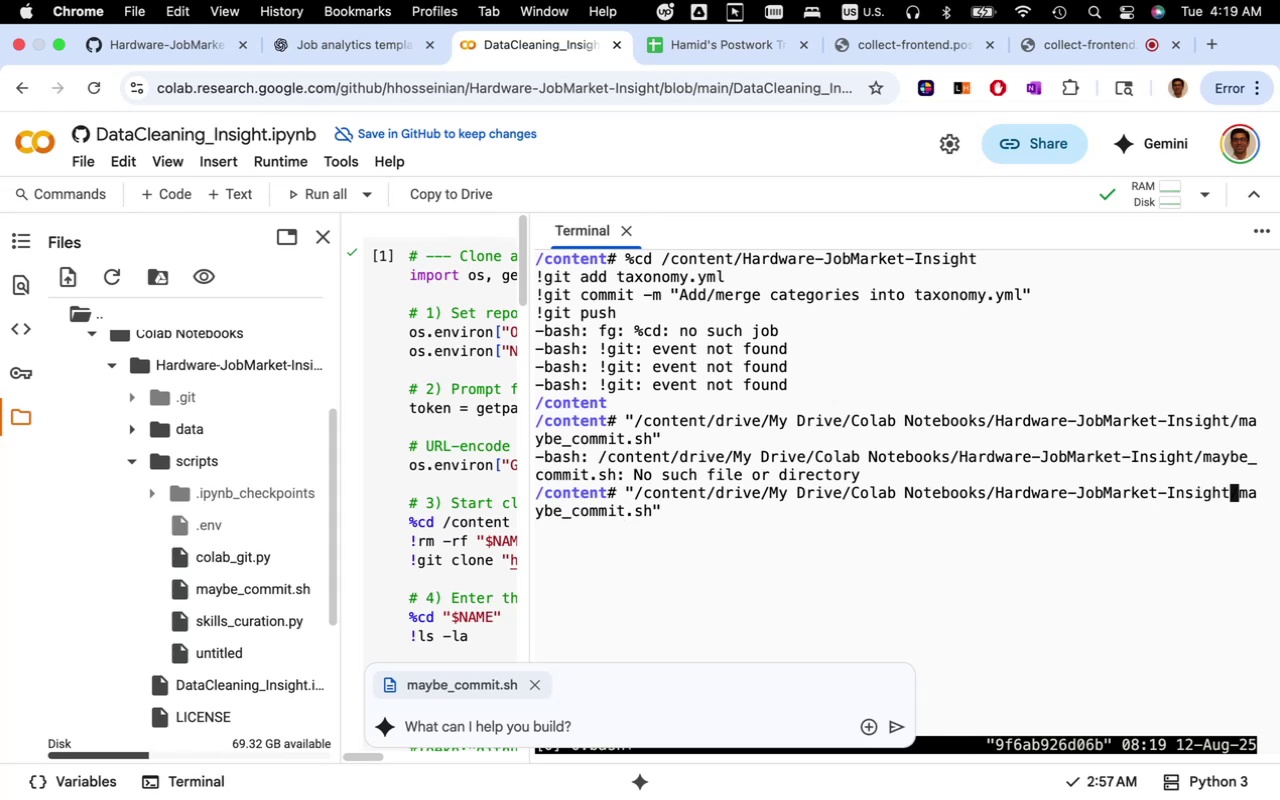 
key(ArrowRight)
 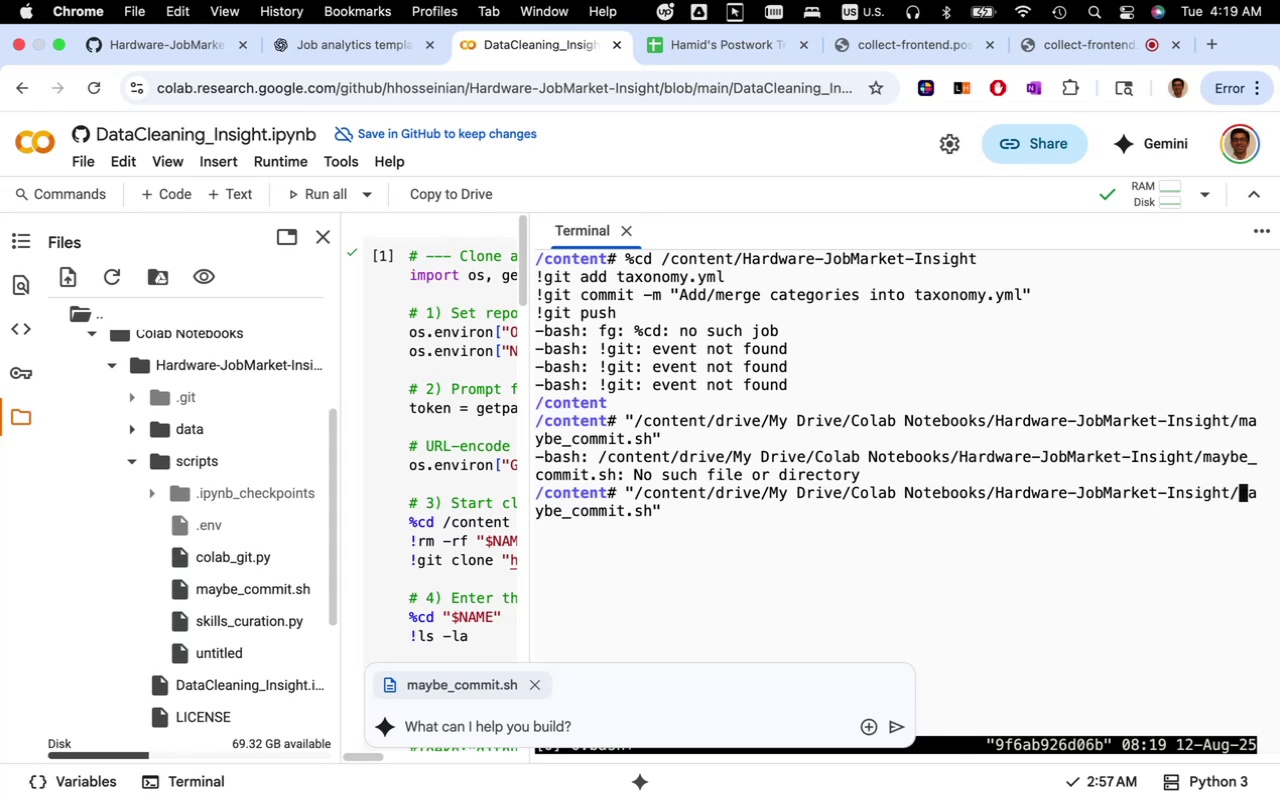 
type(scripts/)
 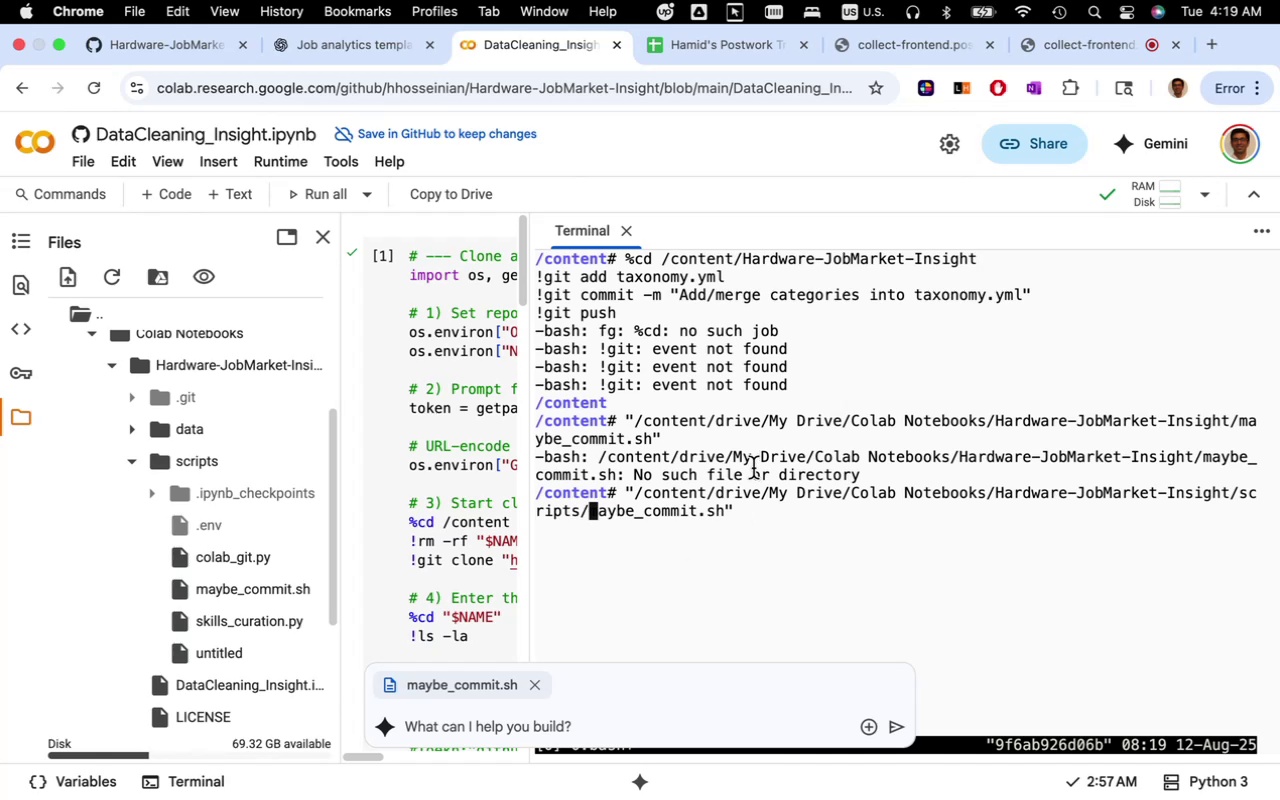 
hold_key(key=ArrowRight, duration=1.51)
 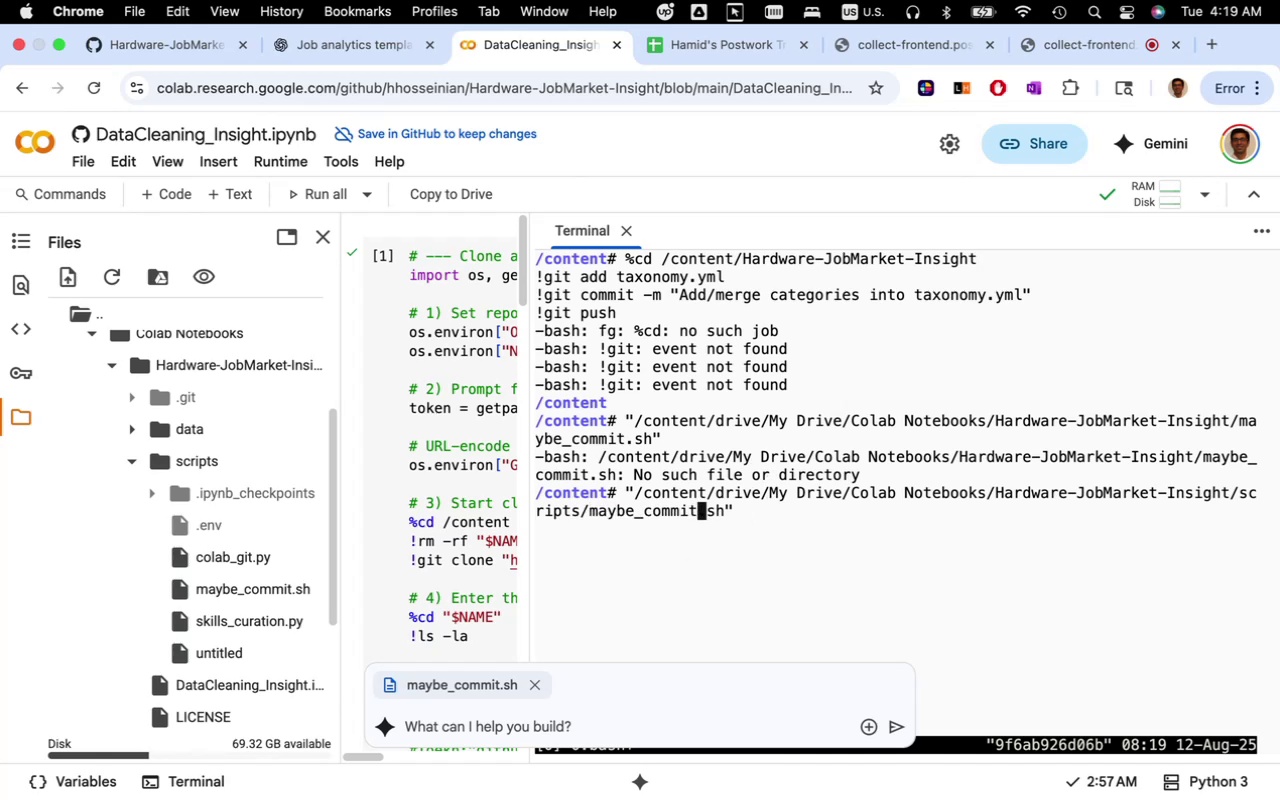 
key(ArrowRight)
 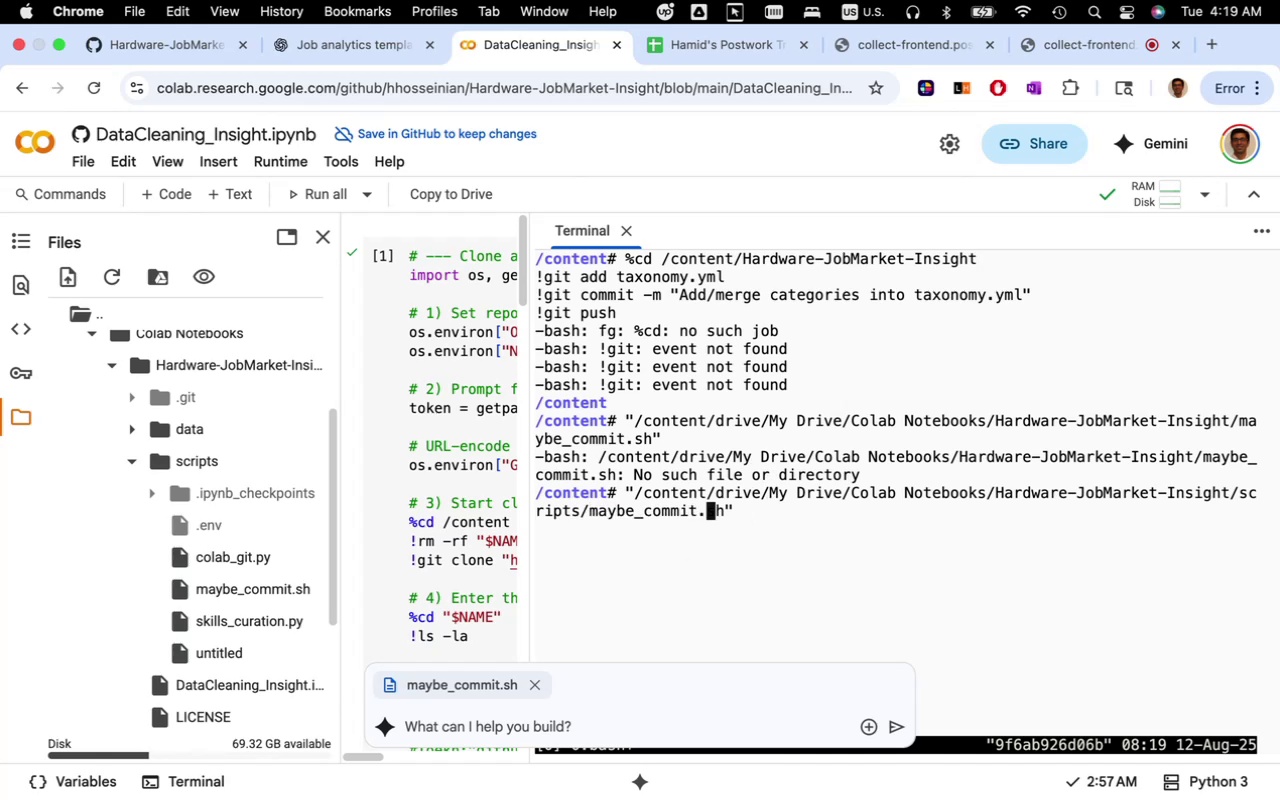 
key(ArrowRight)
 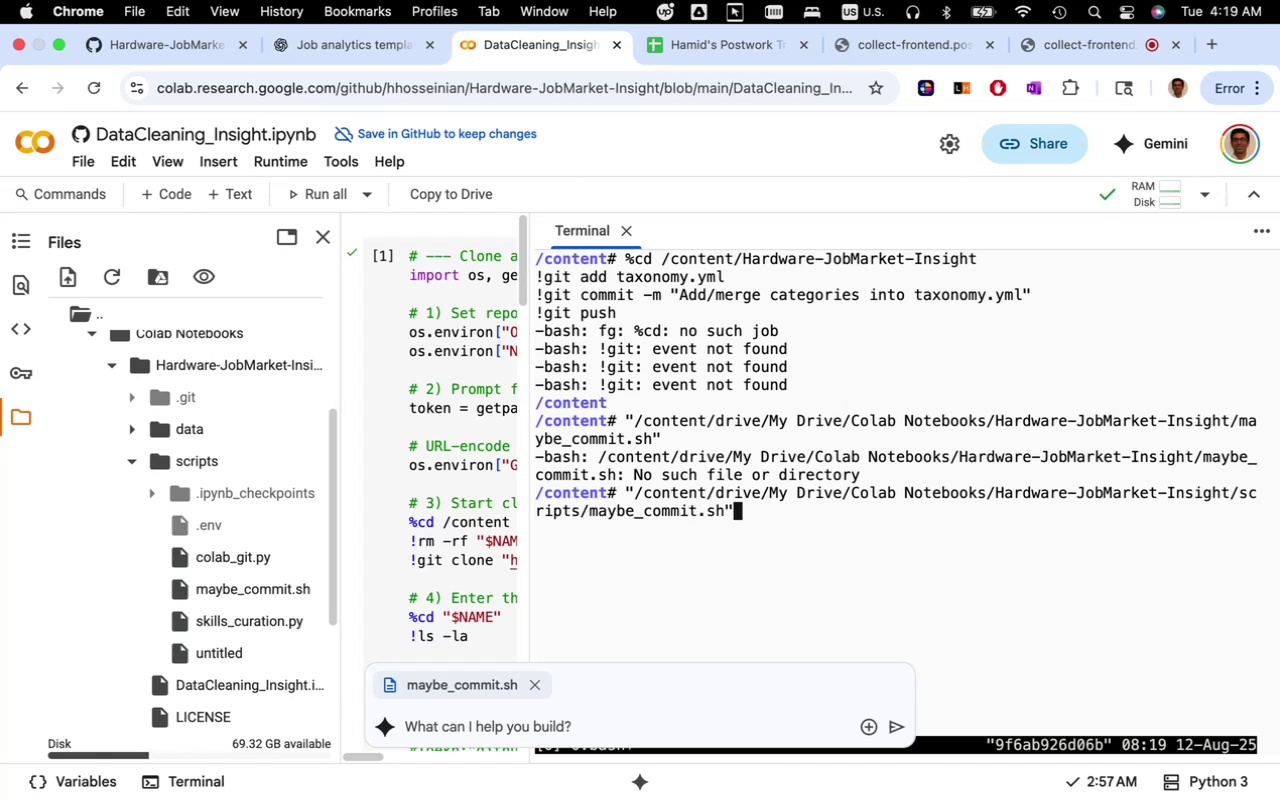 
key(Enter)
 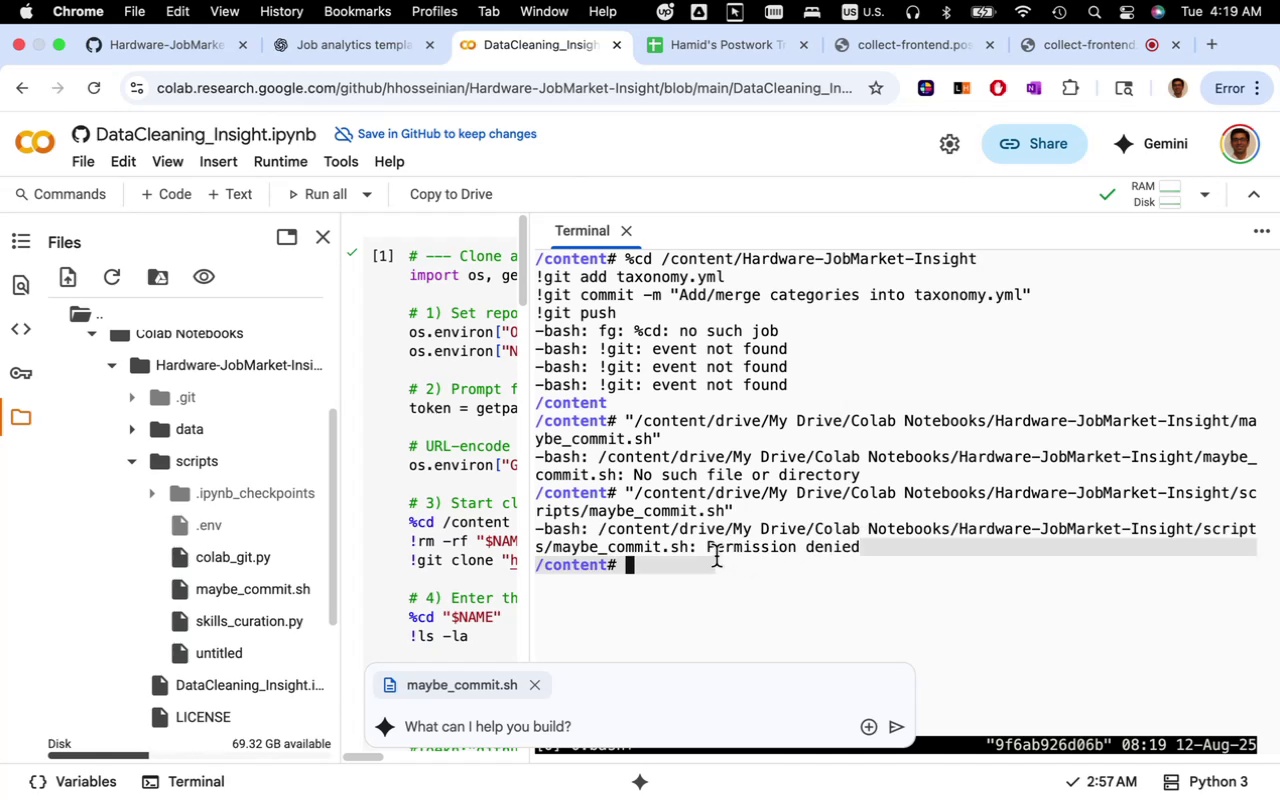 
wait(14.3)
 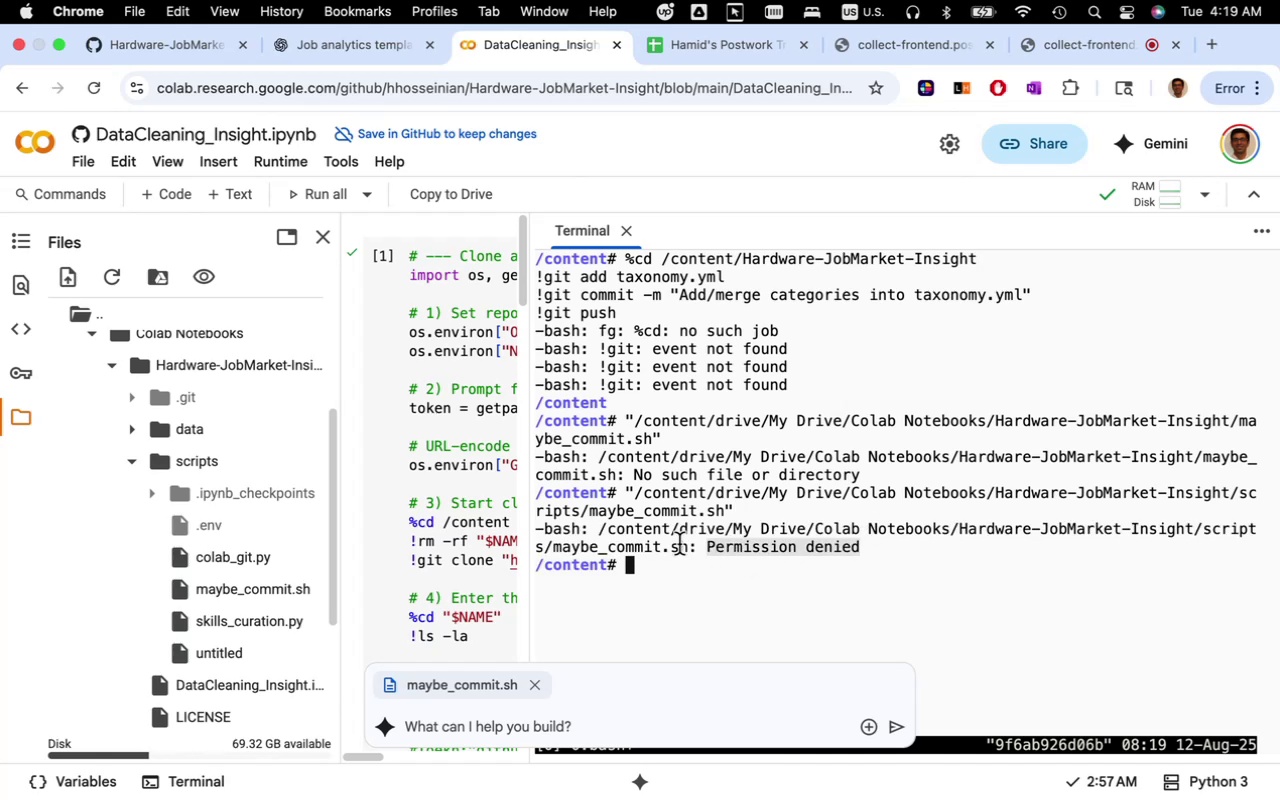 
key(Meta+C)
 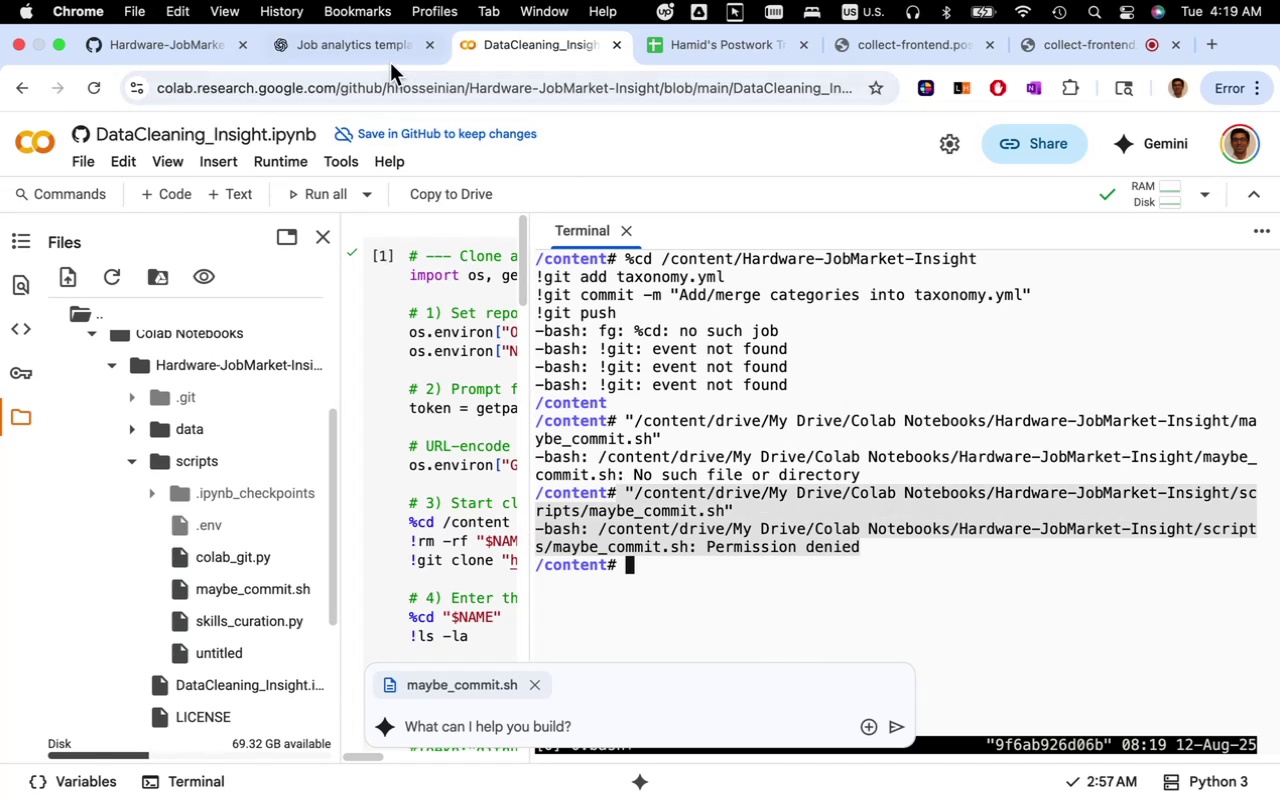 
left_click([386, 53])
 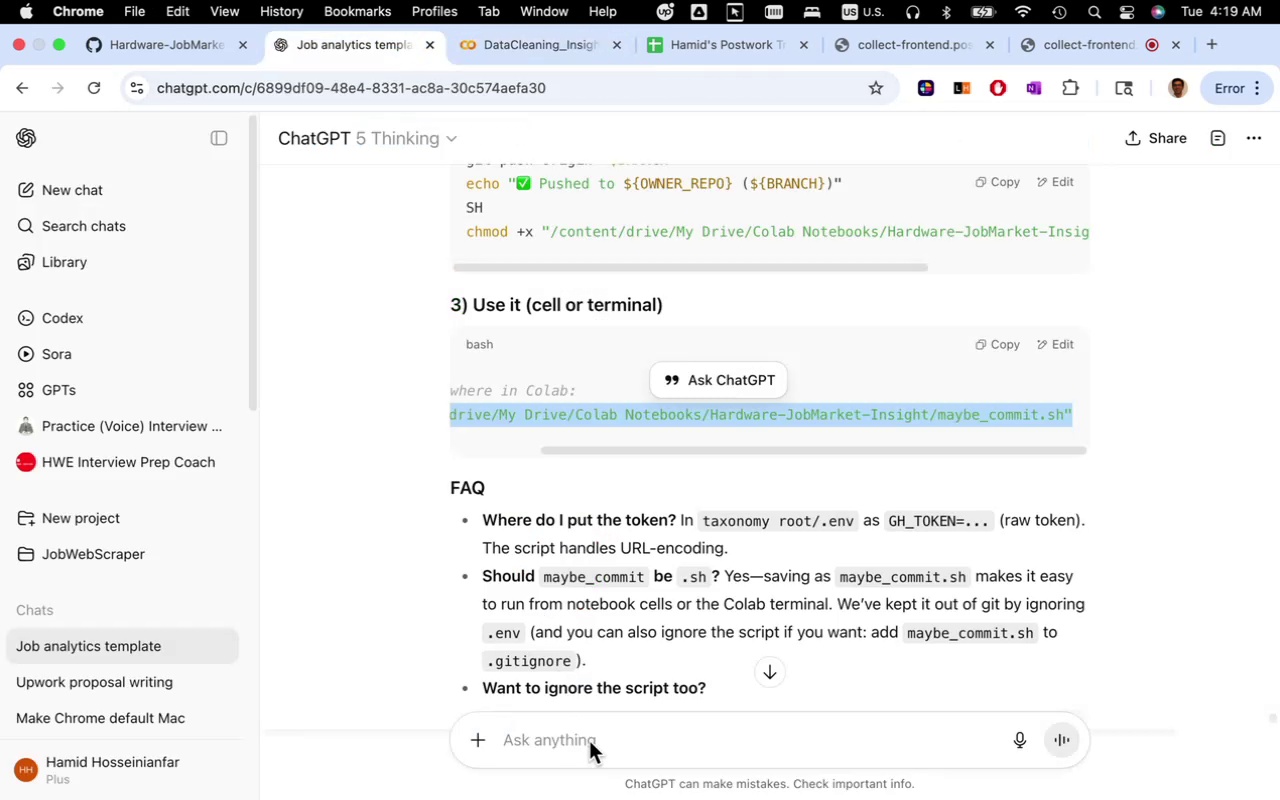 
left_click([586, 737])
 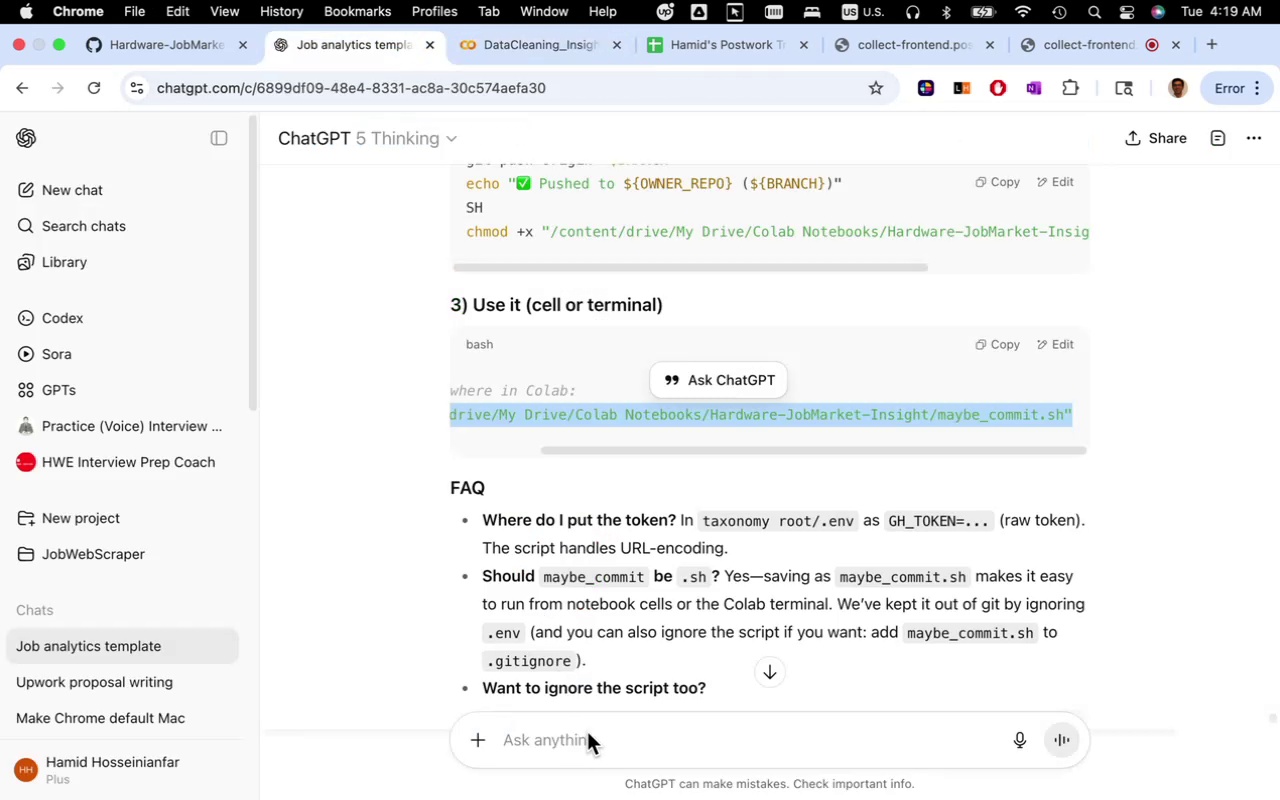 
scroll: coordinate [623, 603], scroll_direction: down, amount: 4.0
 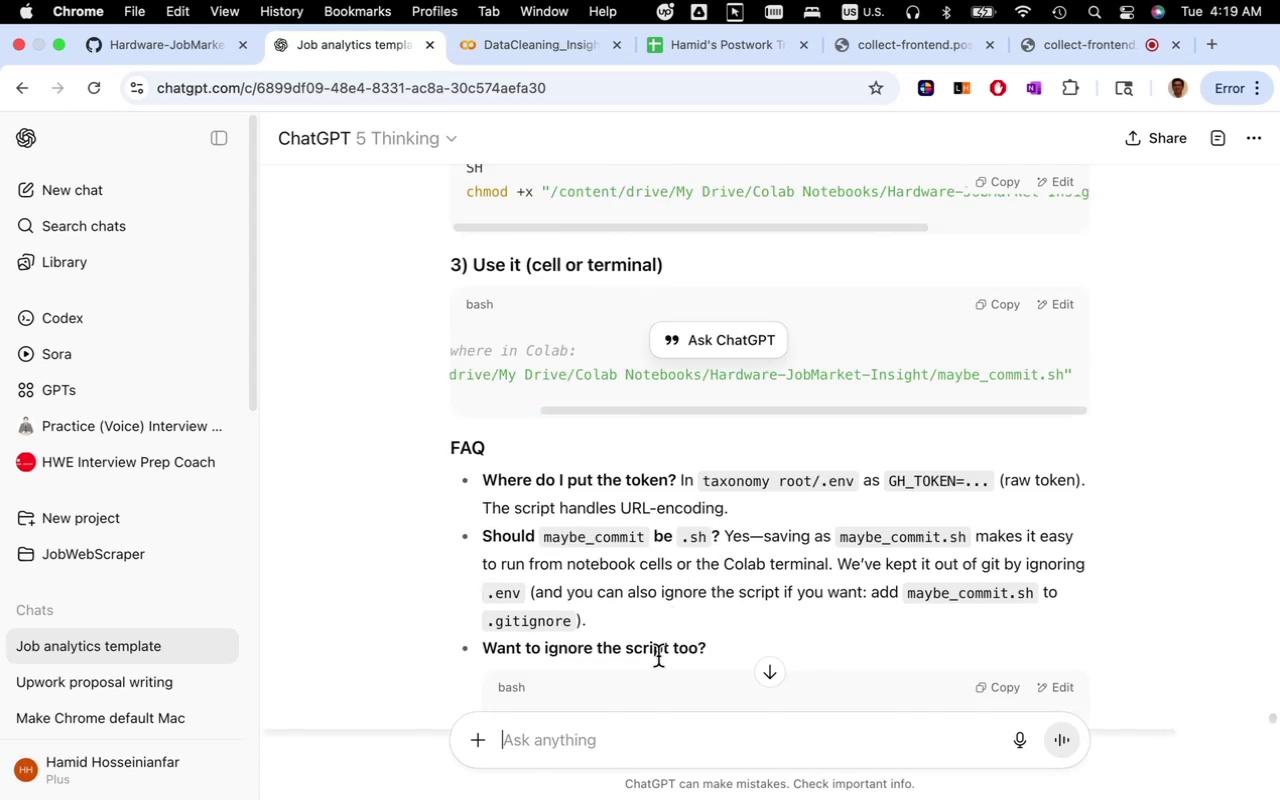 
key(Meta+V)
 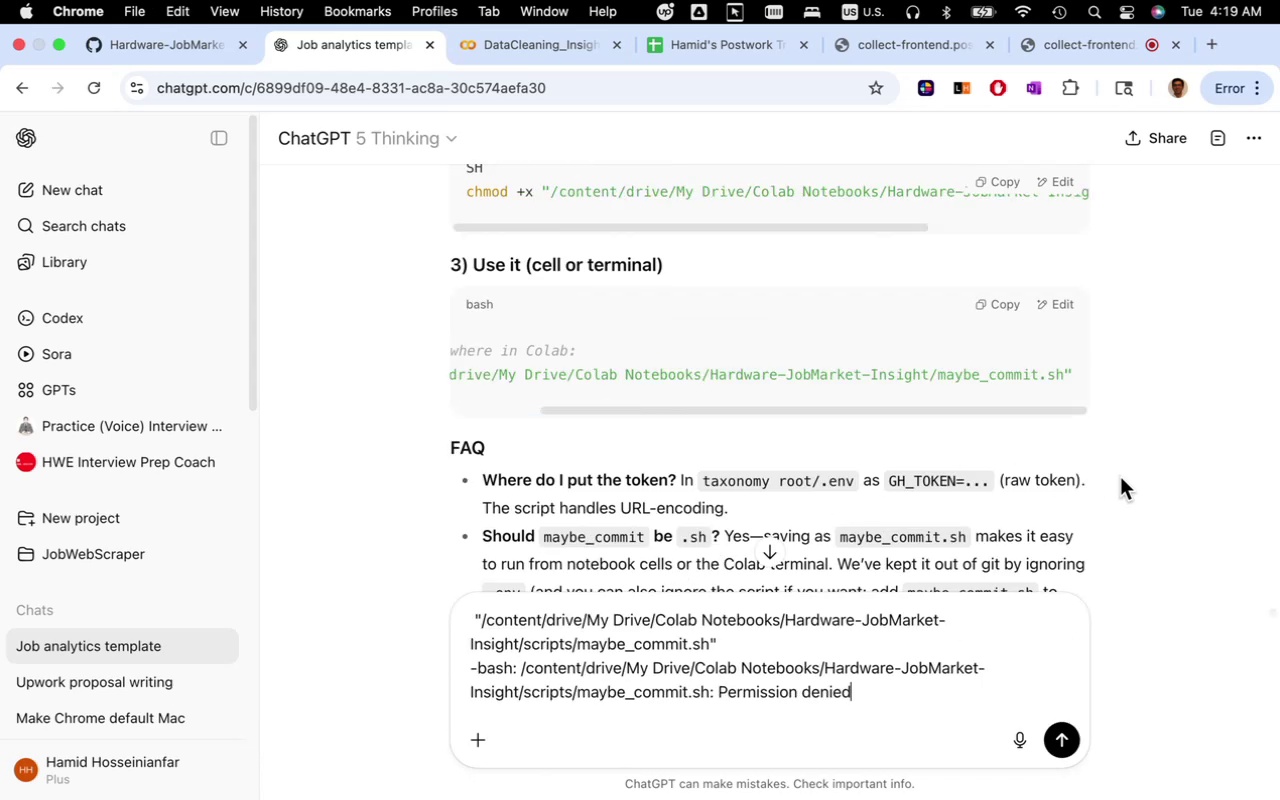 
key(Enter)
 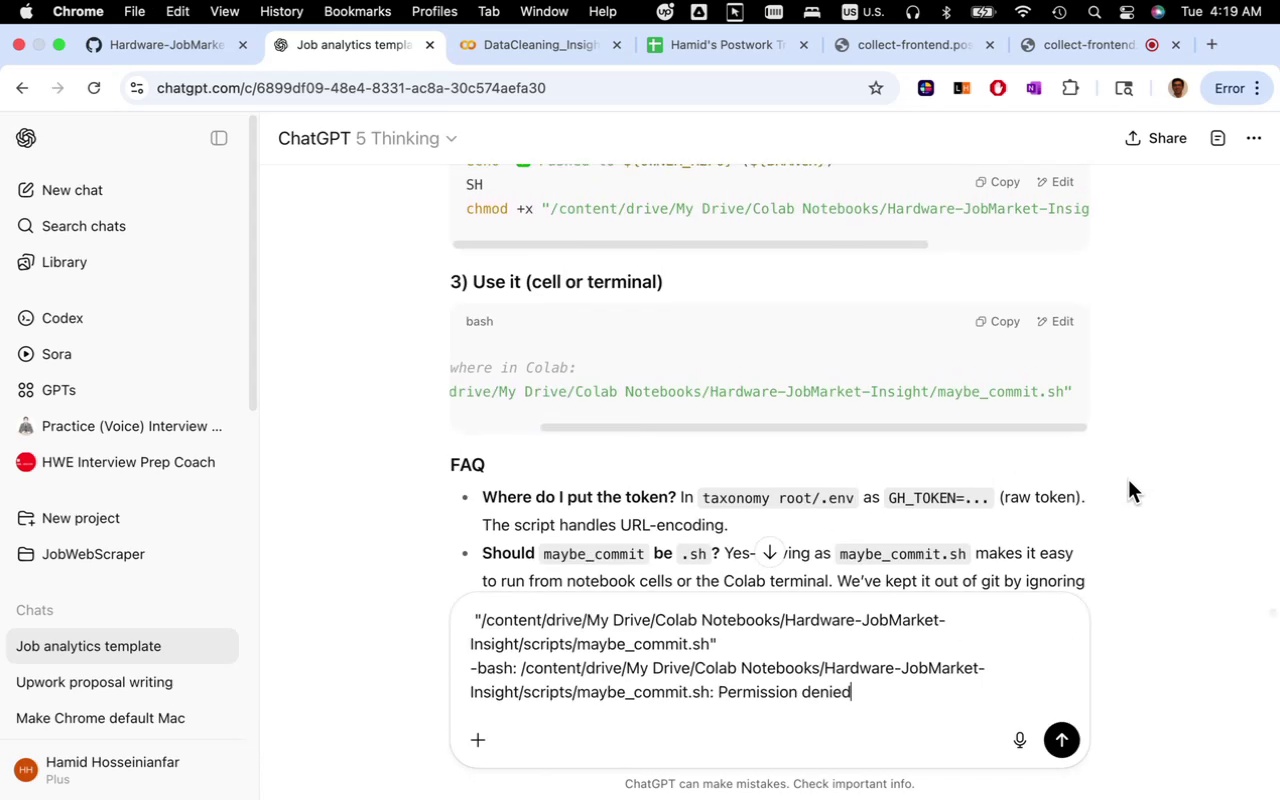 
wait(6.74)
 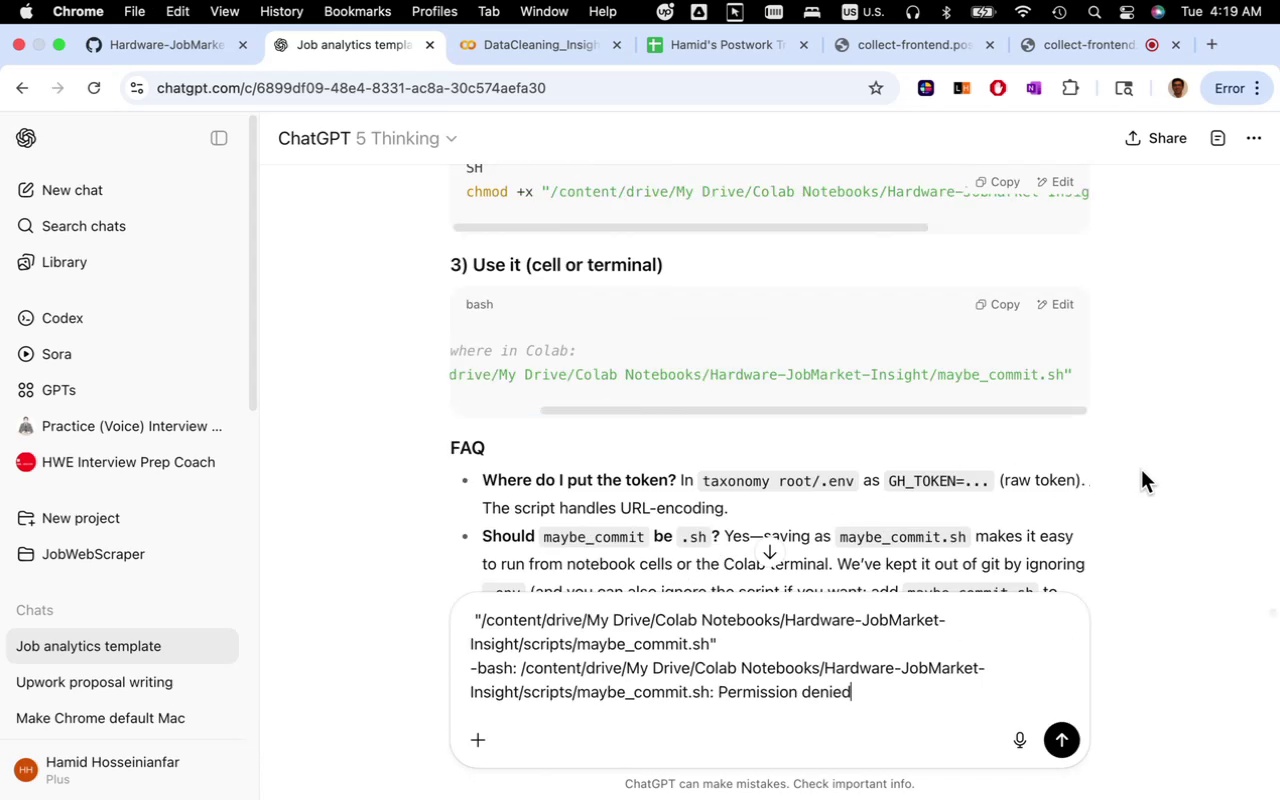 
scroll: coordinate [801, 517], scroll_direction: up, amount: 12.0
 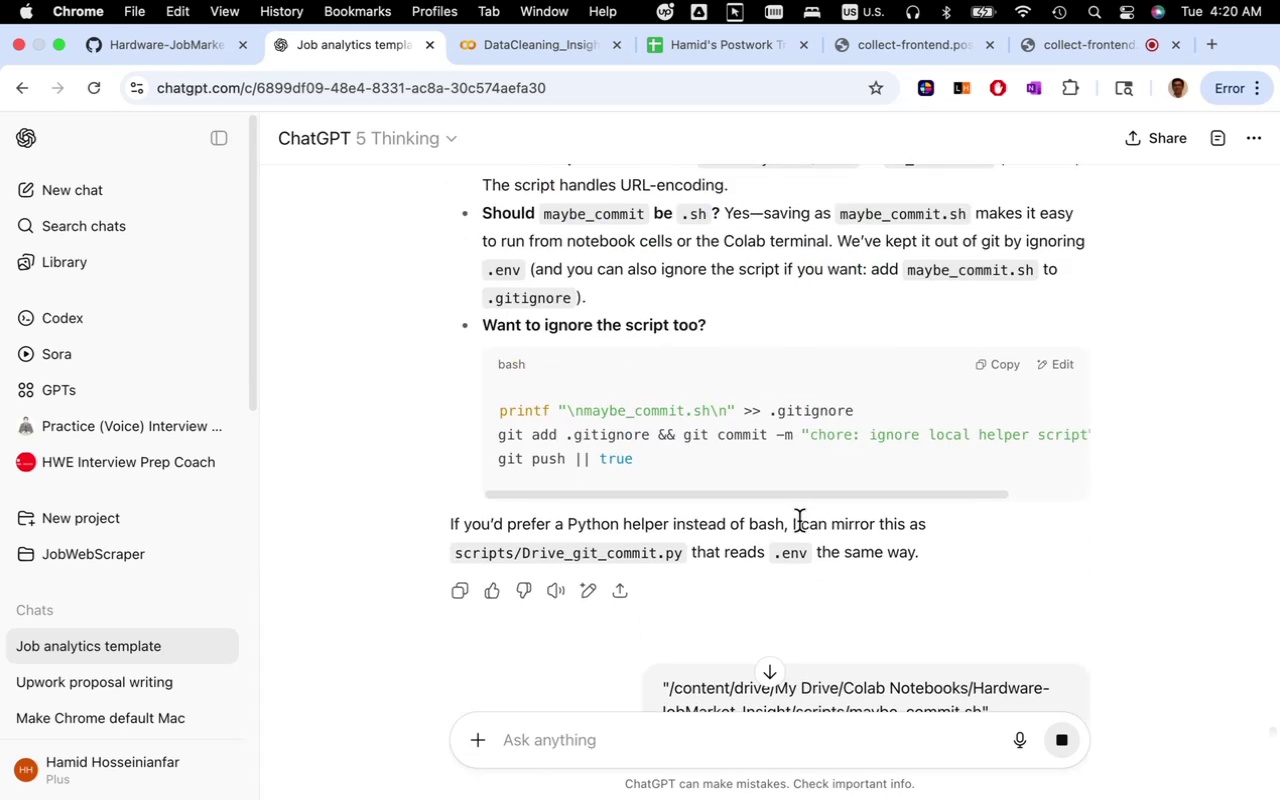 
scroll: coordinate [801, 524], scroll_direction: down, amount: 11.0
 